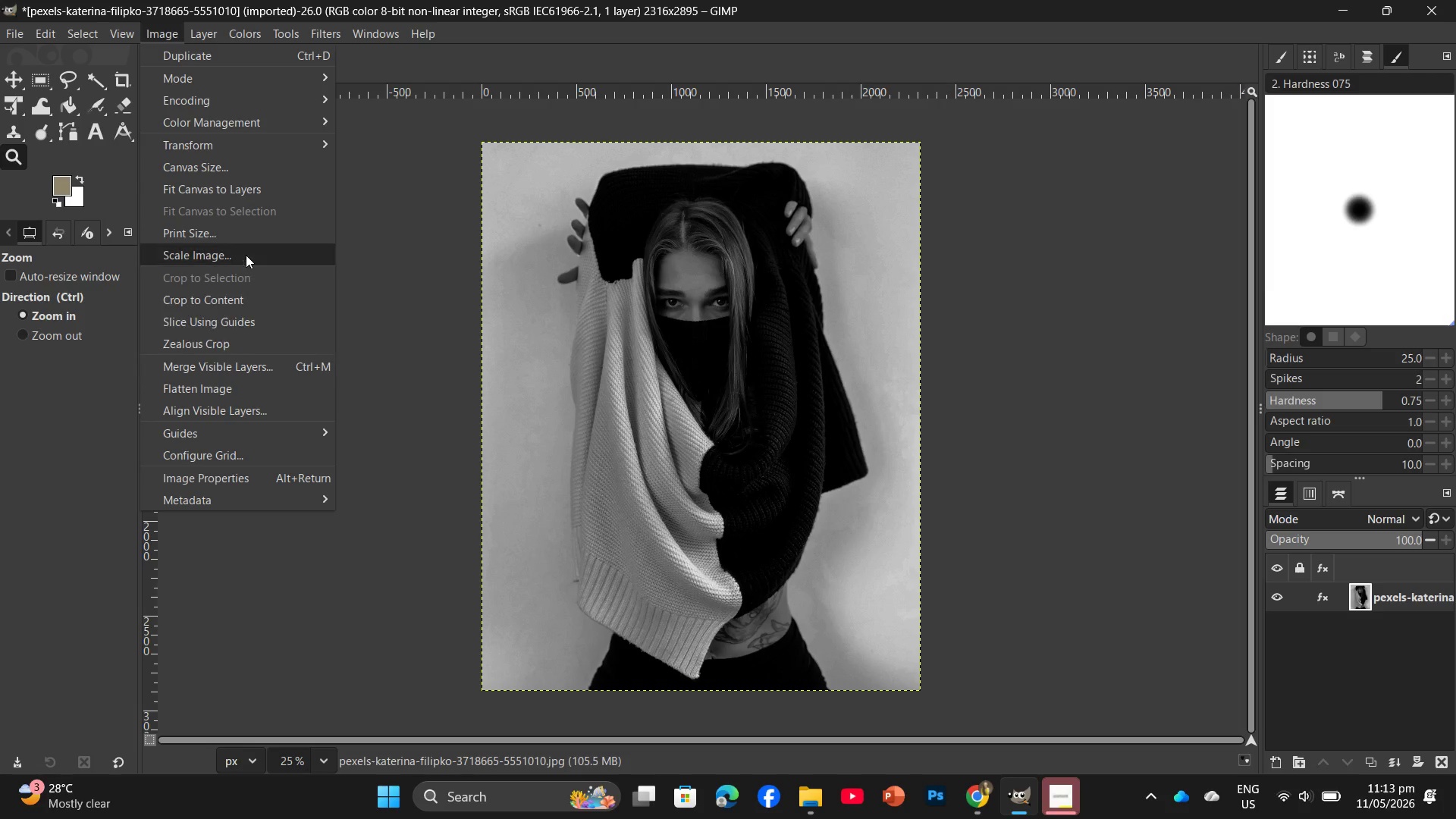 
left_click([247, 250])
 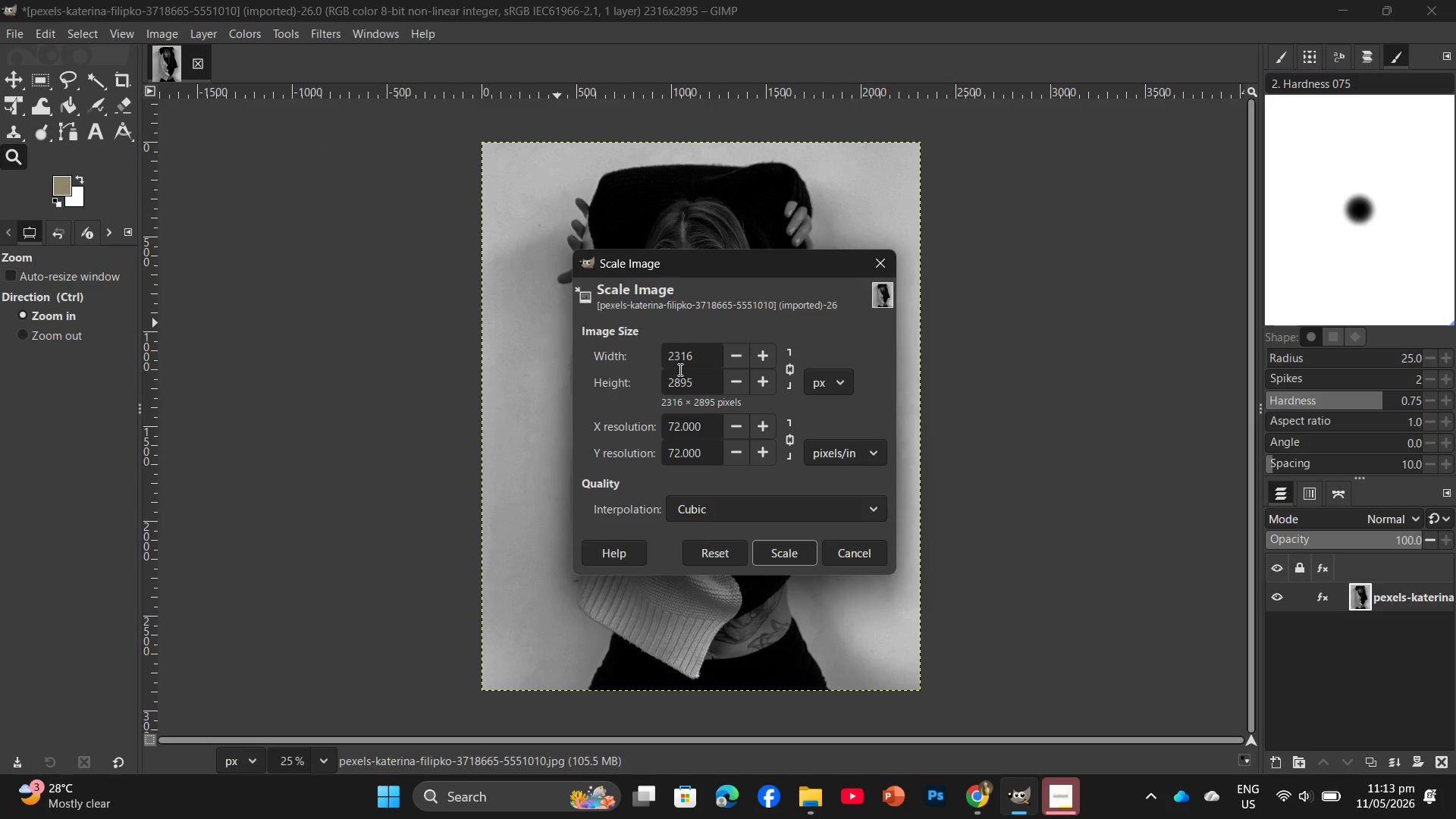 
left_click_drag(start_coordinate=[701, 380], to_coordinate=[639, 374])
 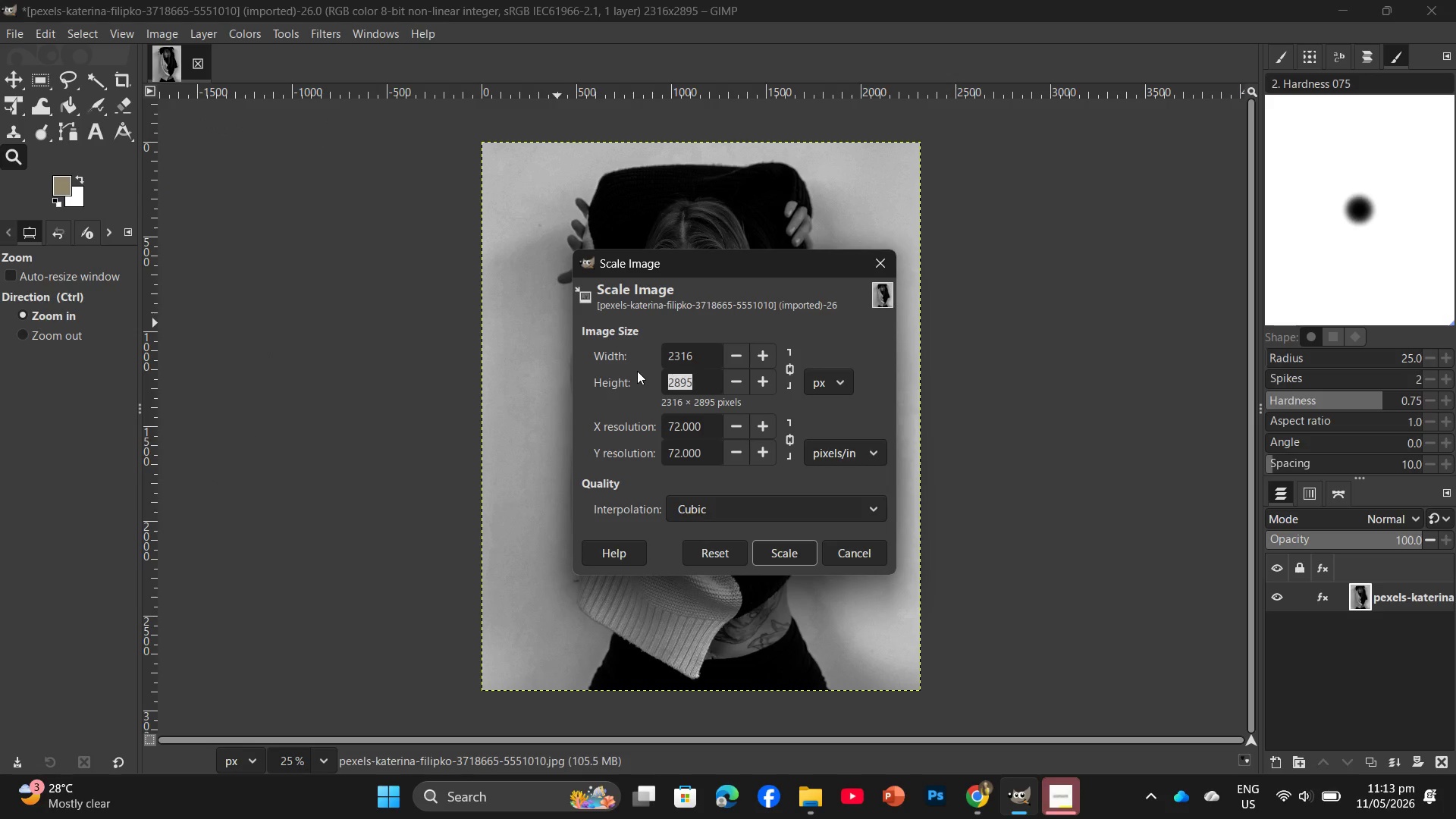 
key(Numpad2)
 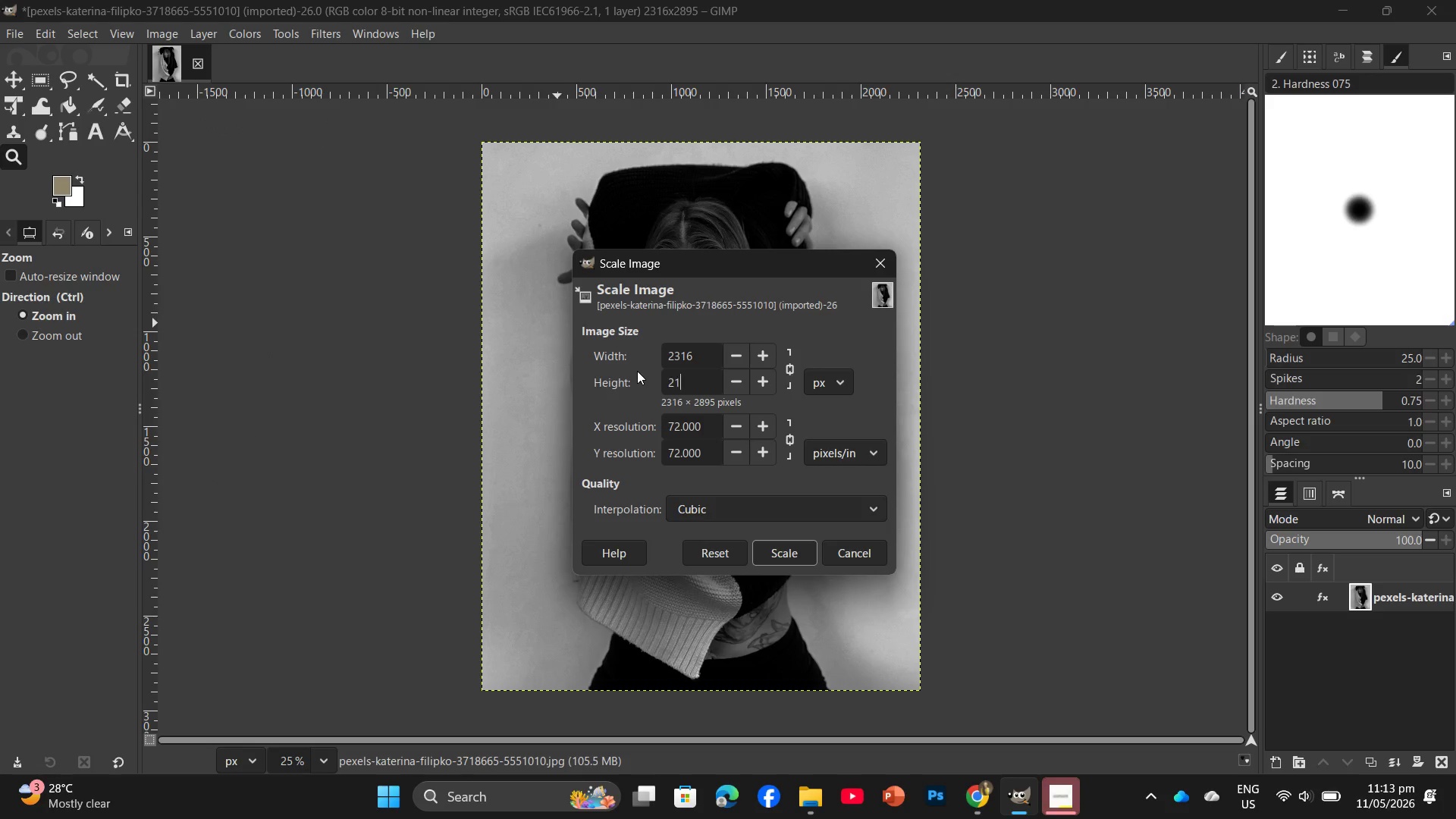 
key(Numpad1)
 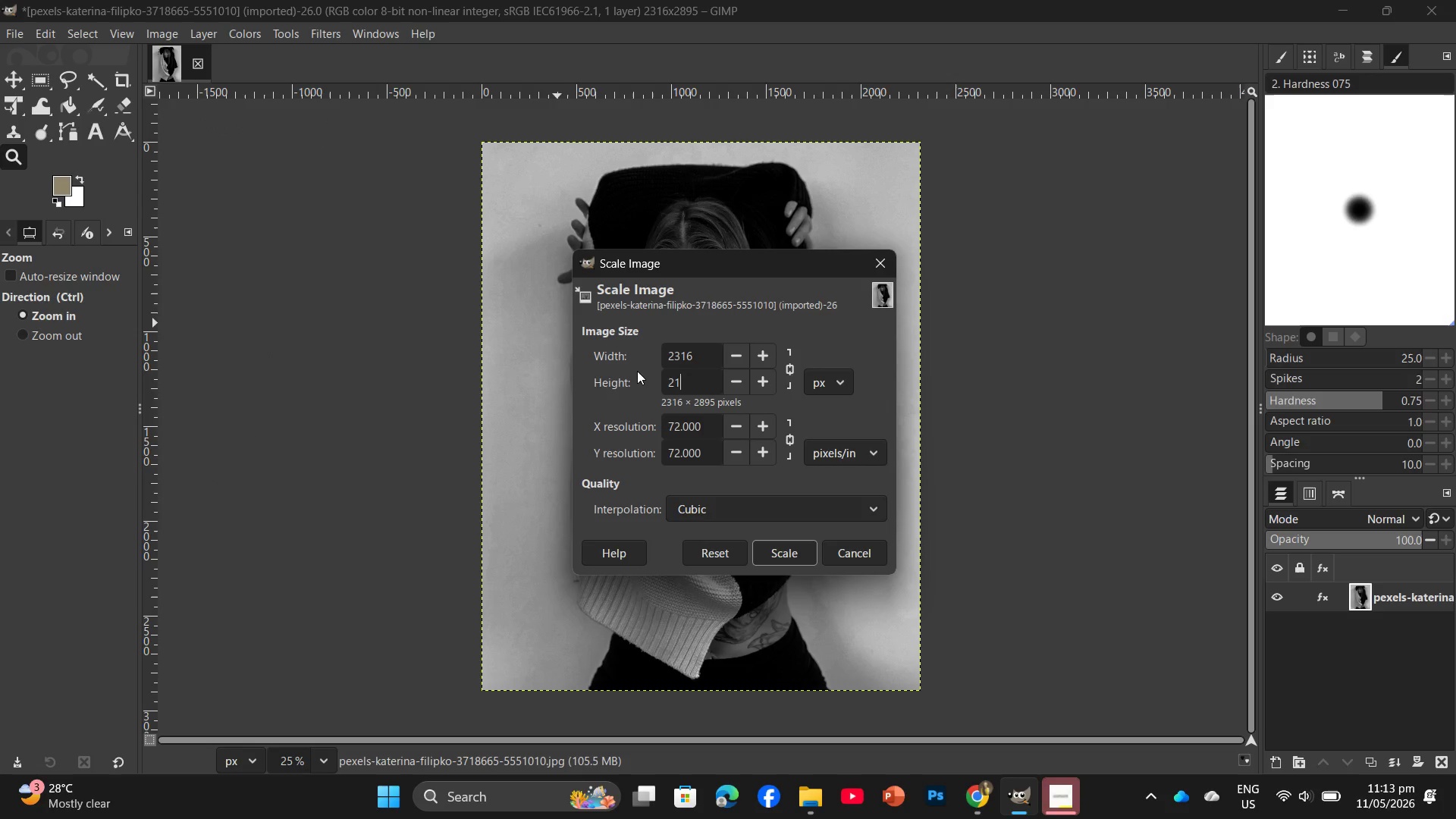 
key(Numpad0)
 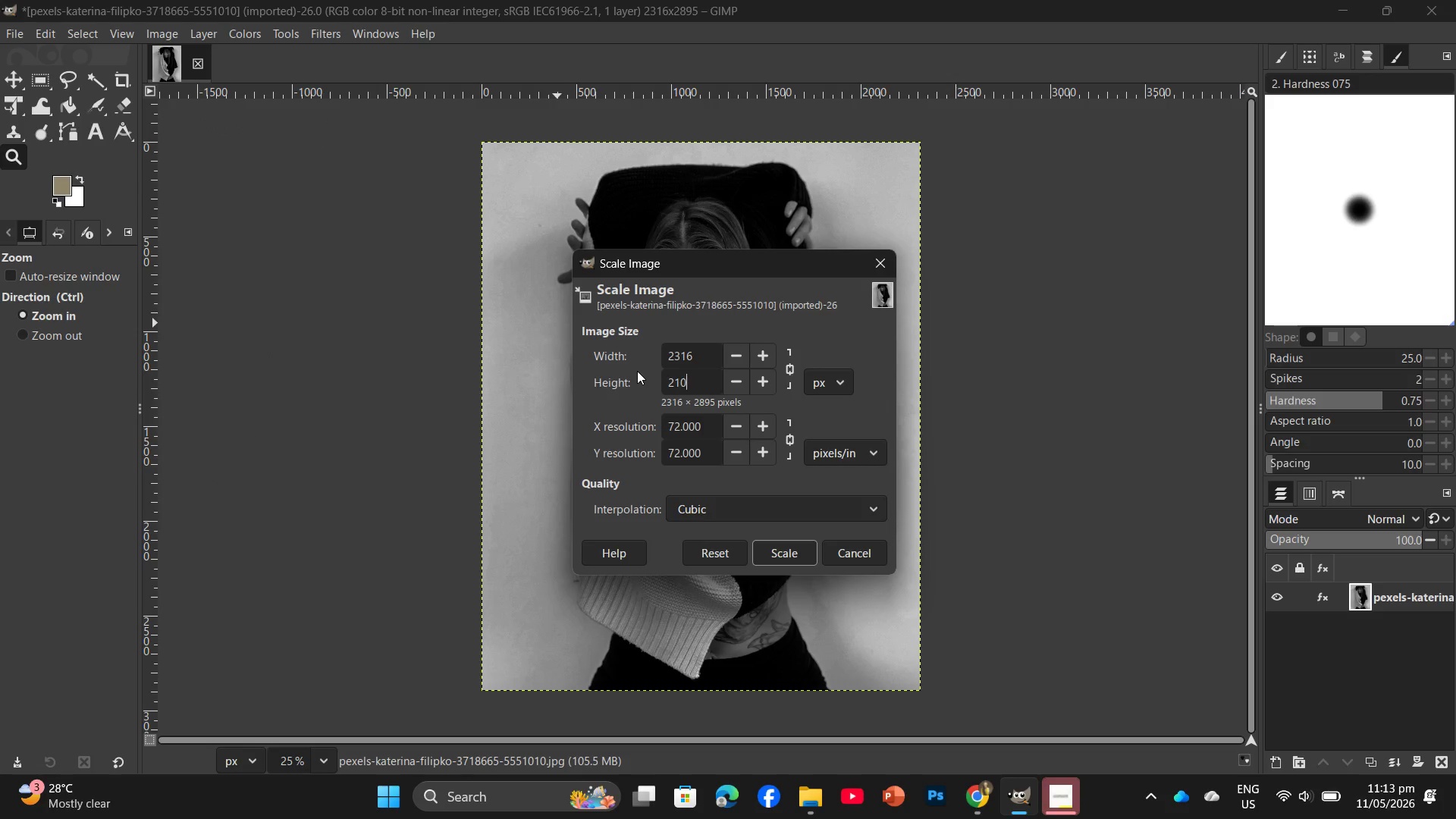 
key(Numpad0)
 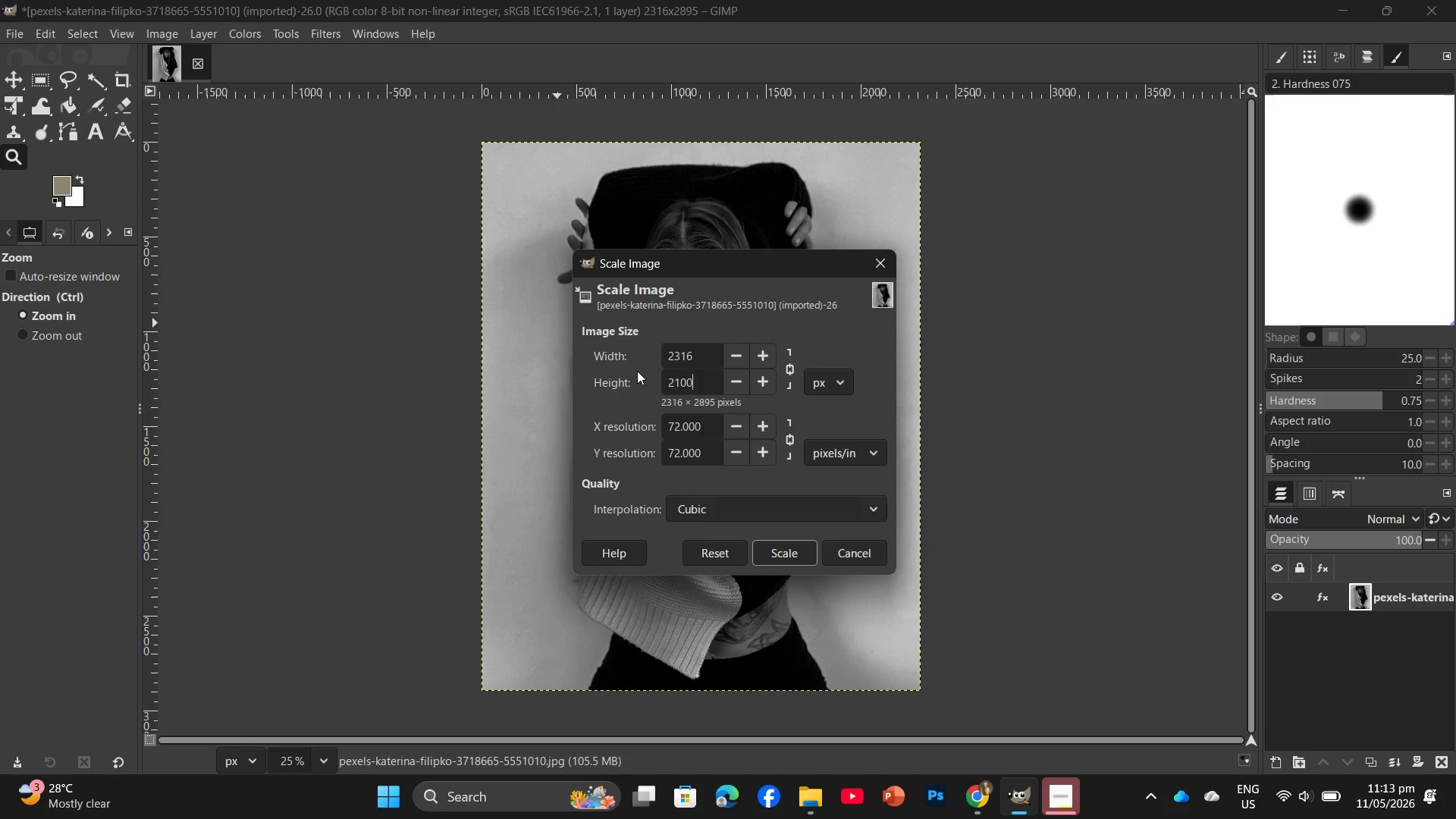 
key(Backslash)
 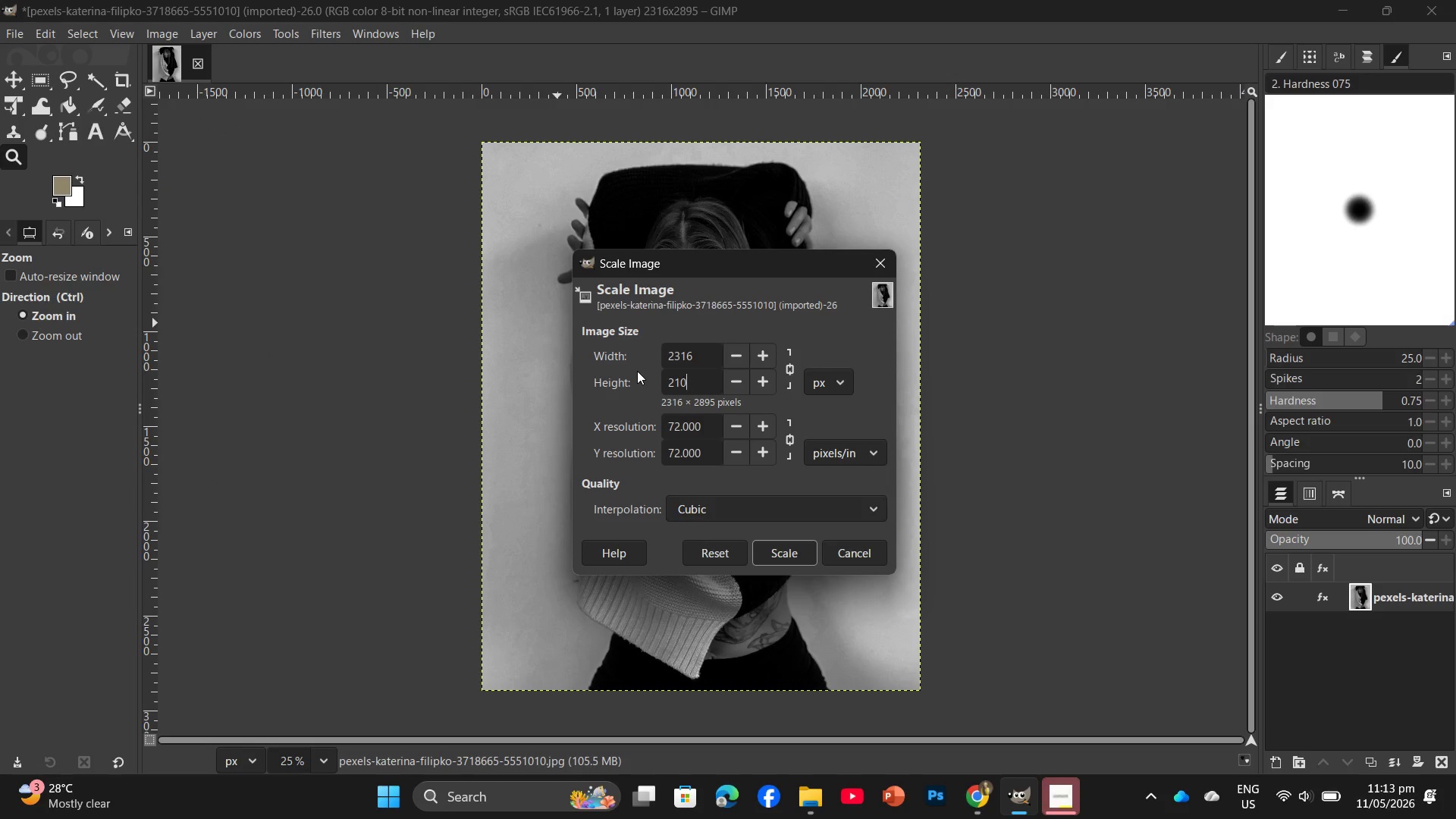 
key(Backspace)
 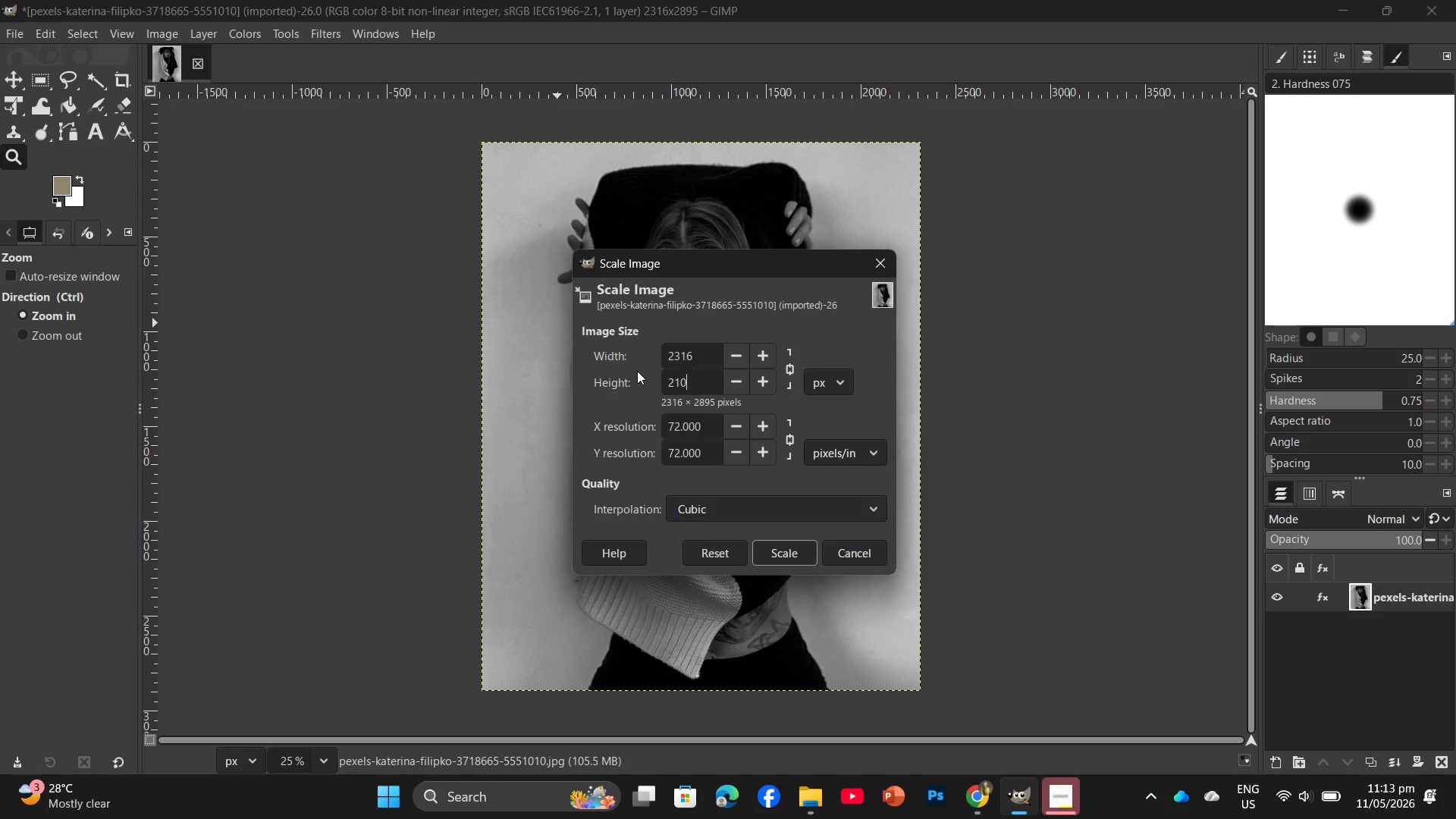 
key(Backslash)
 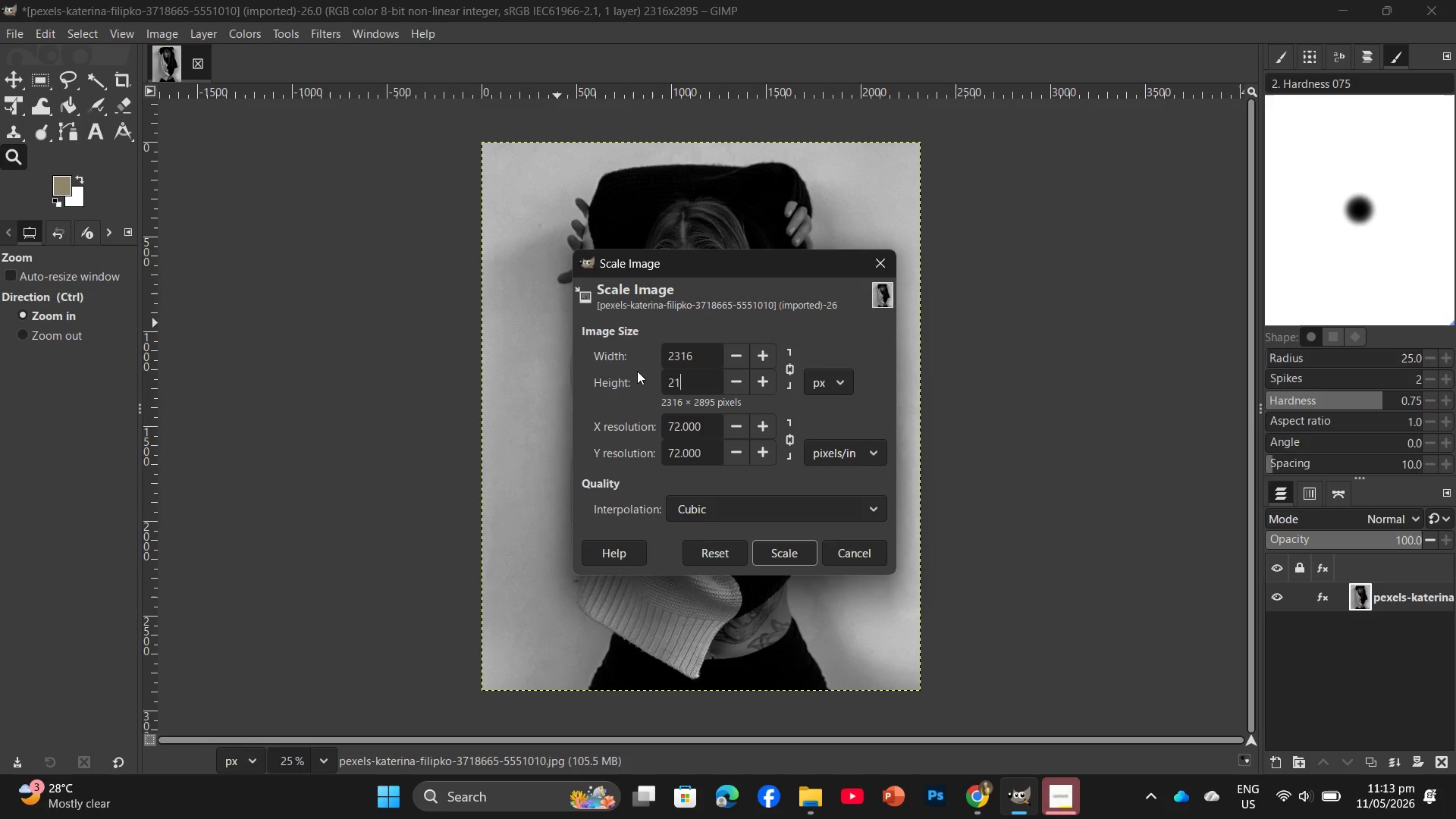 
key(Backspace)
 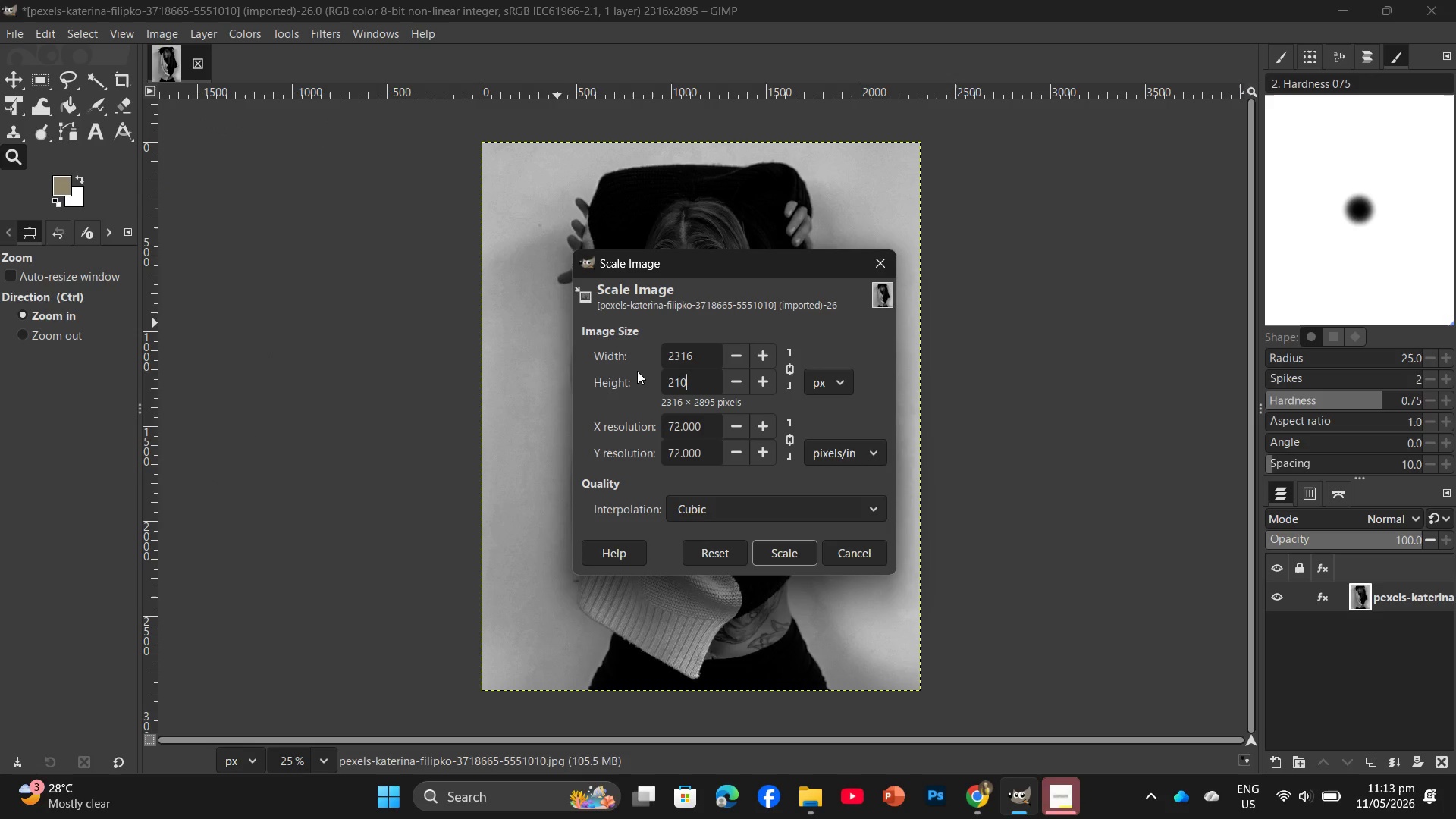 
key(Backspace)
 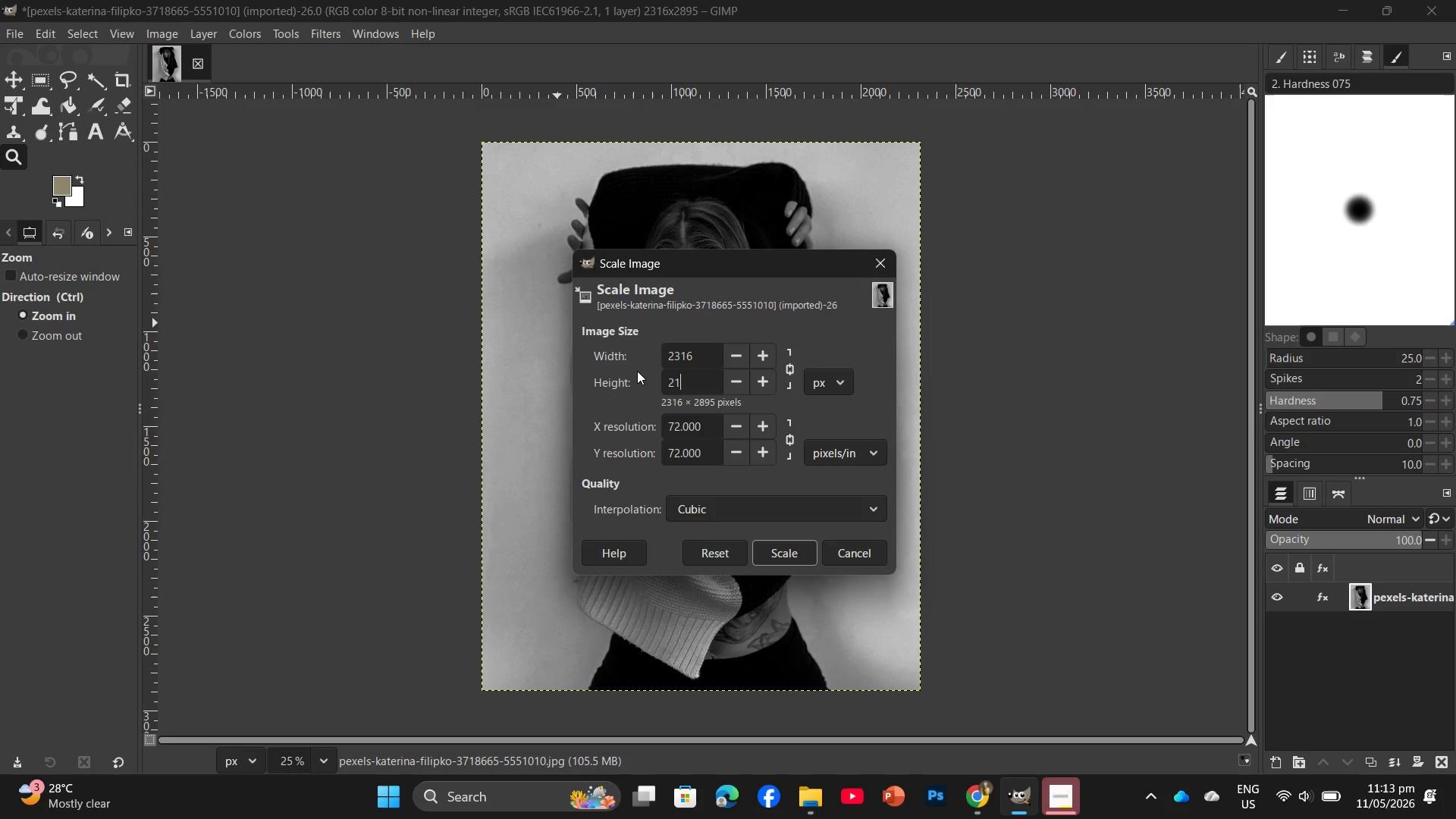 
key(Backspace)
 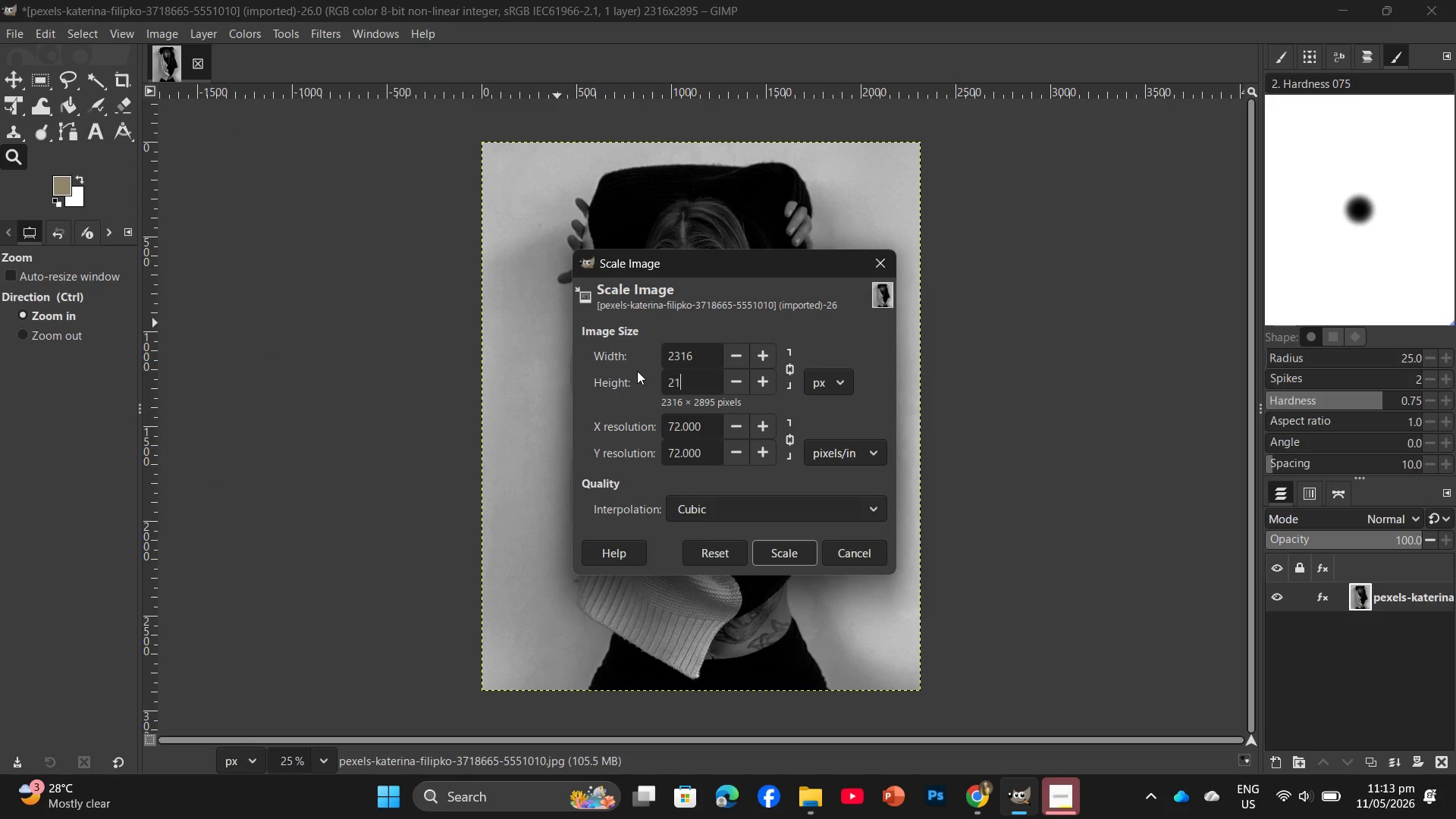 
key(Backspace)
 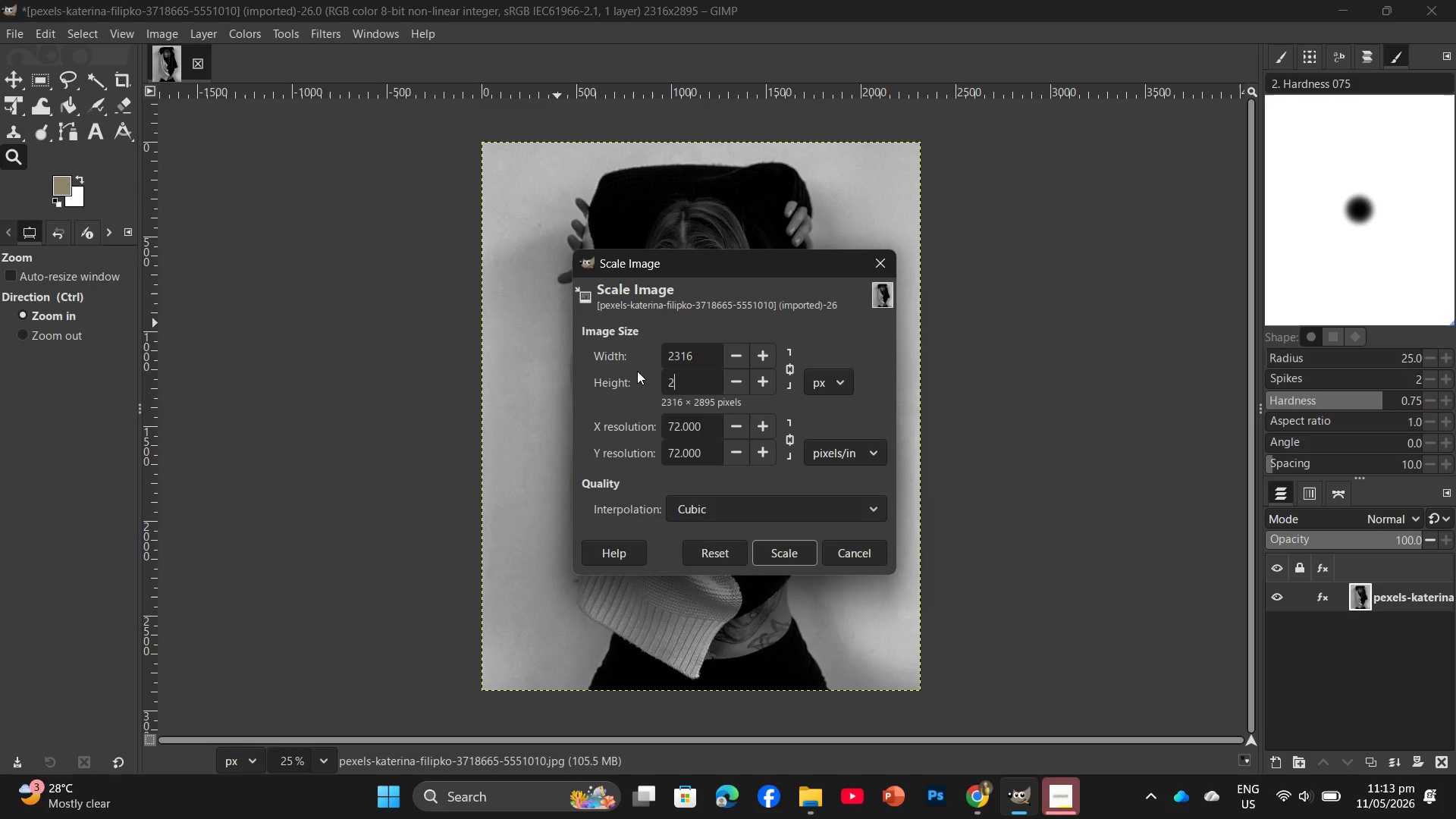 
key(Numpad0)
 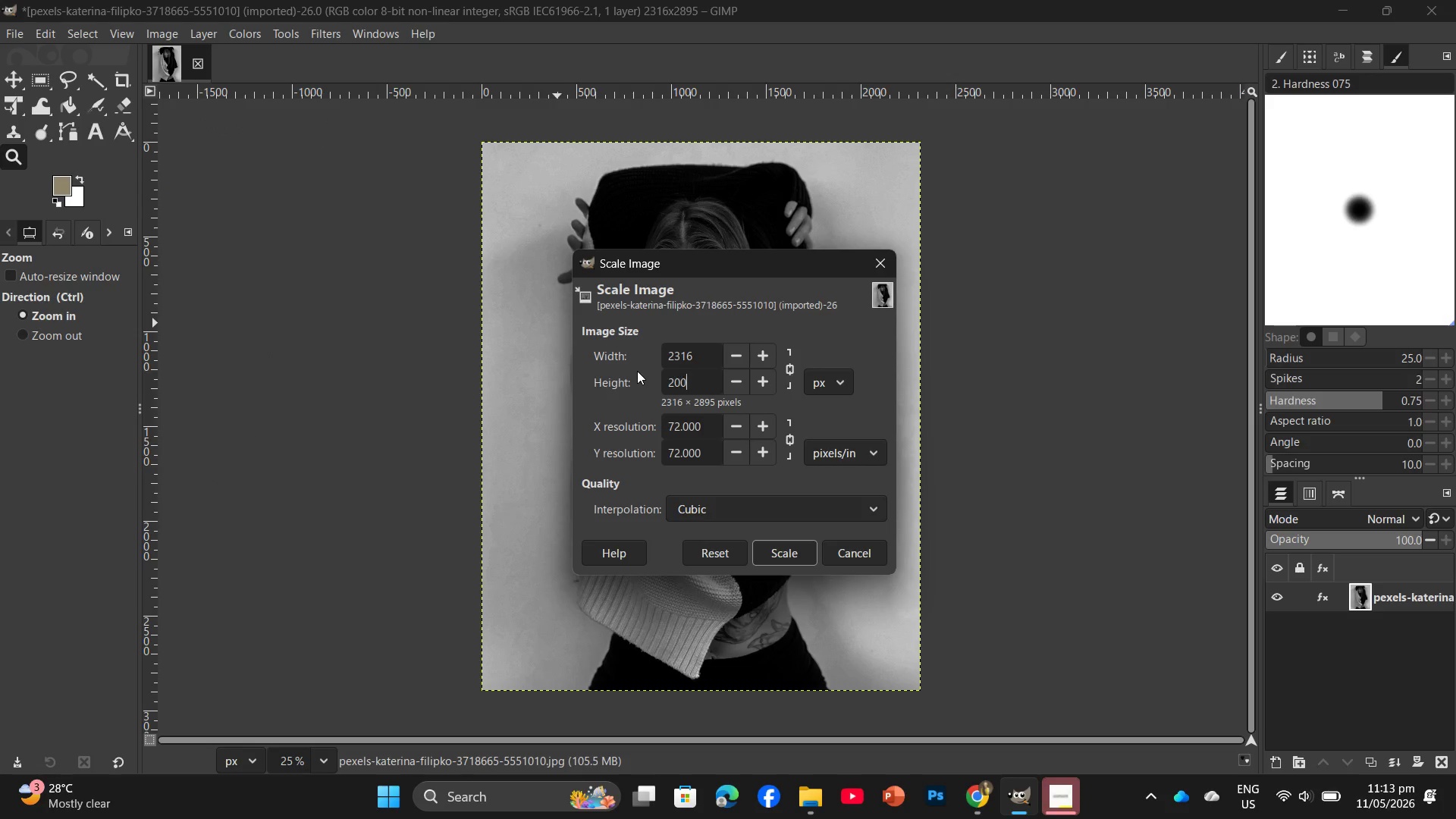 
key(Numpad0)
 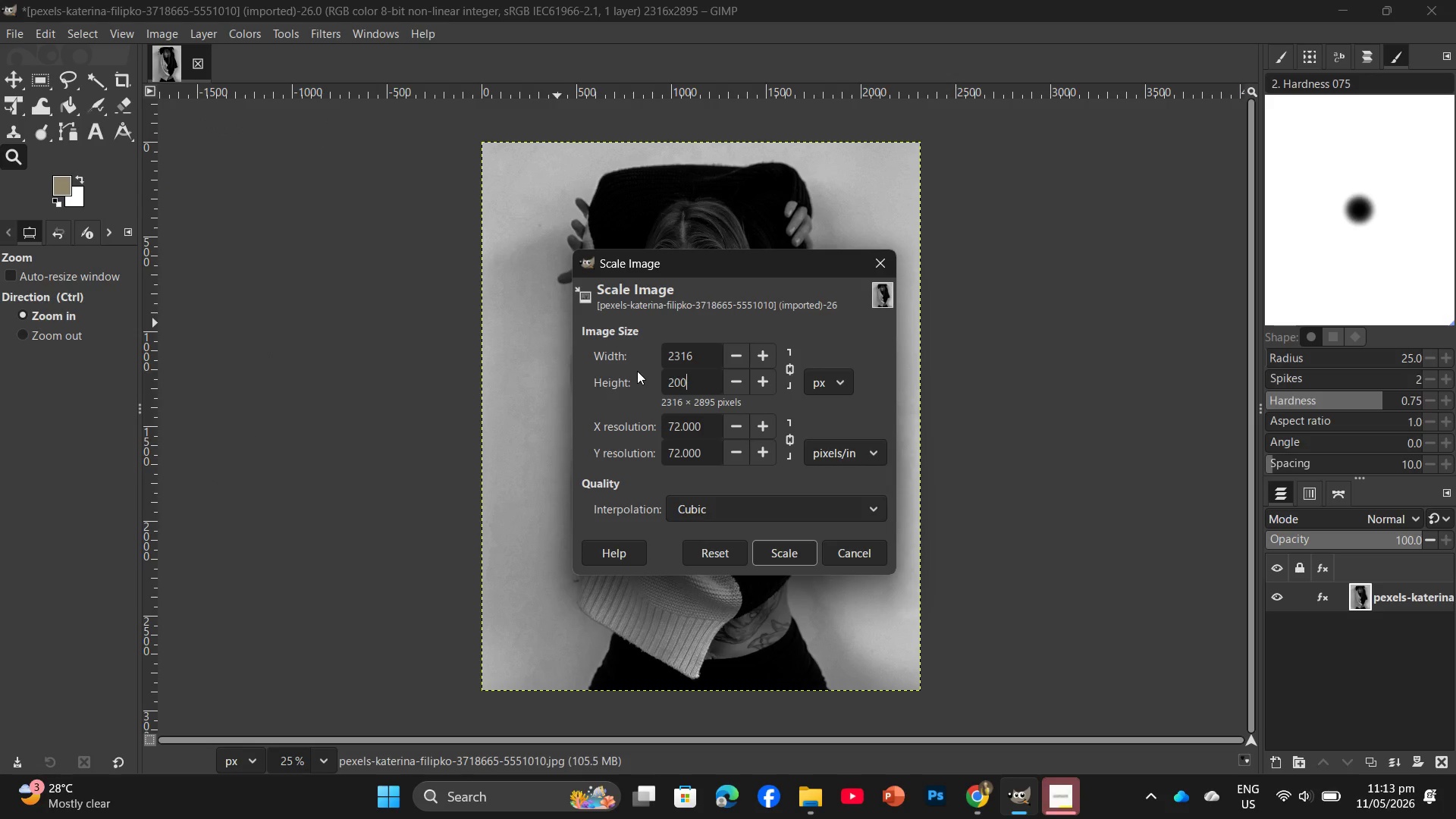 
key(Numpad0)
 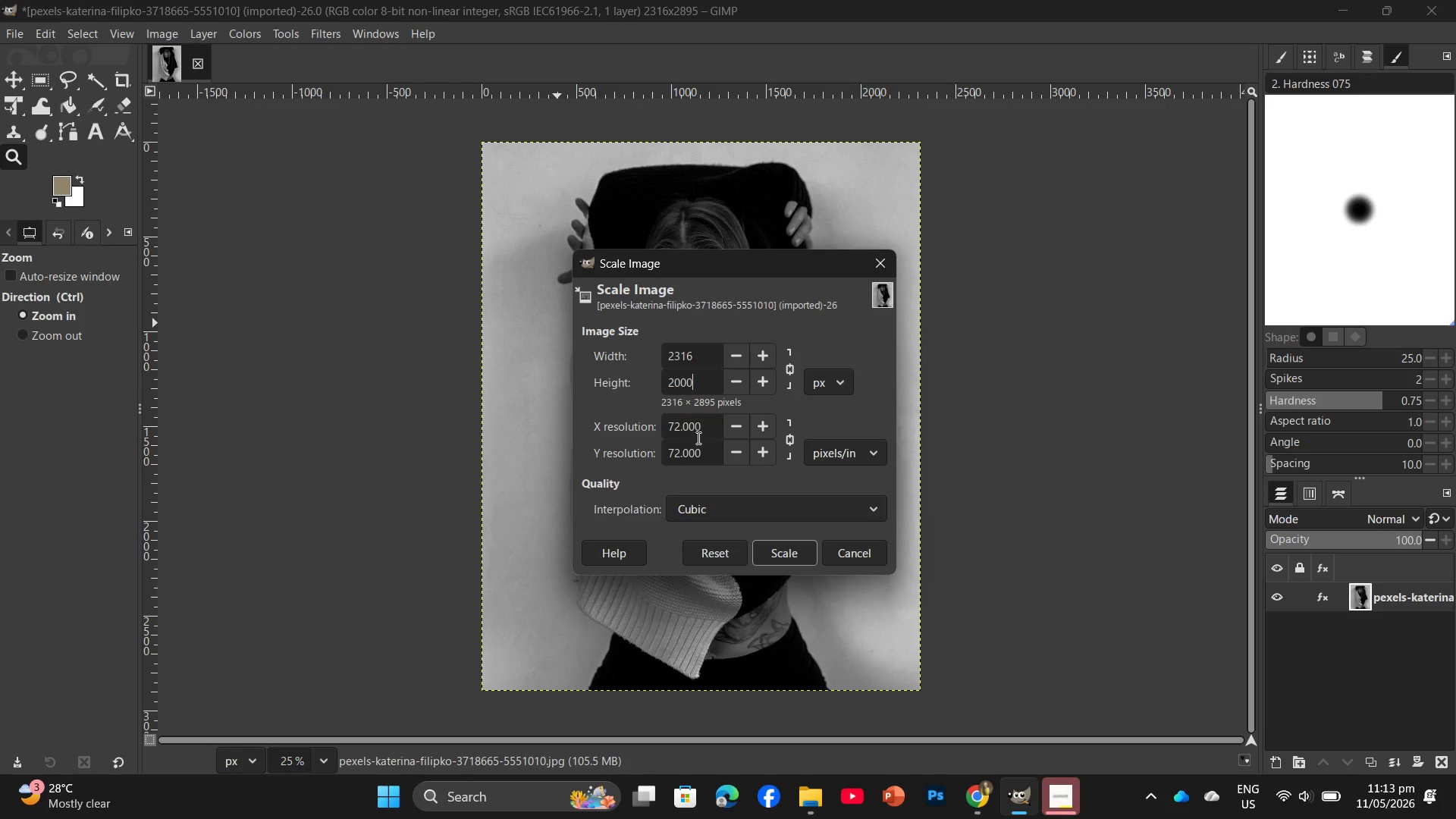 
left_click_drag(start_coordinate=[711, 431], to_coordinate=[593, 428])
 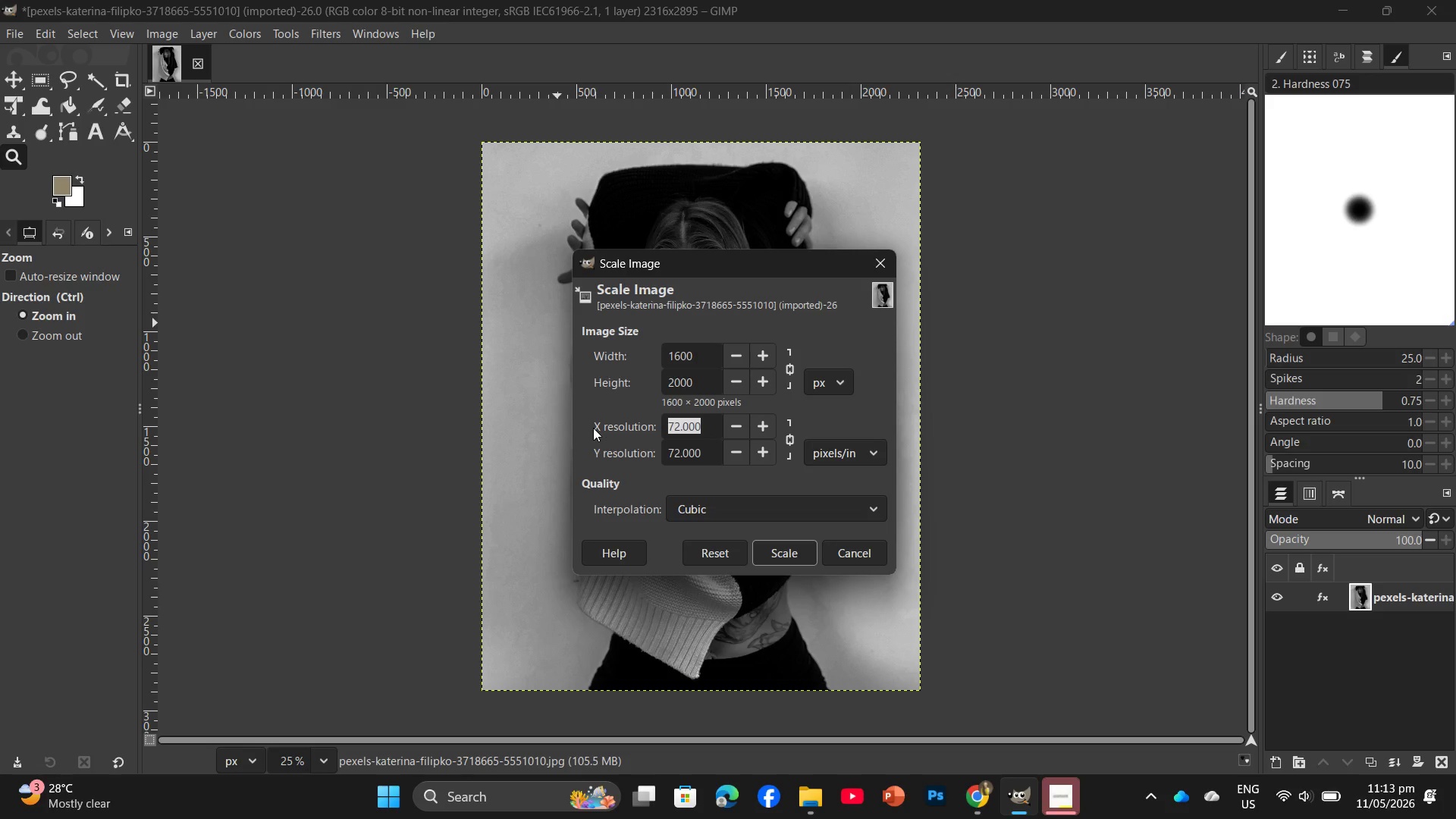 
key(Numpad3)
 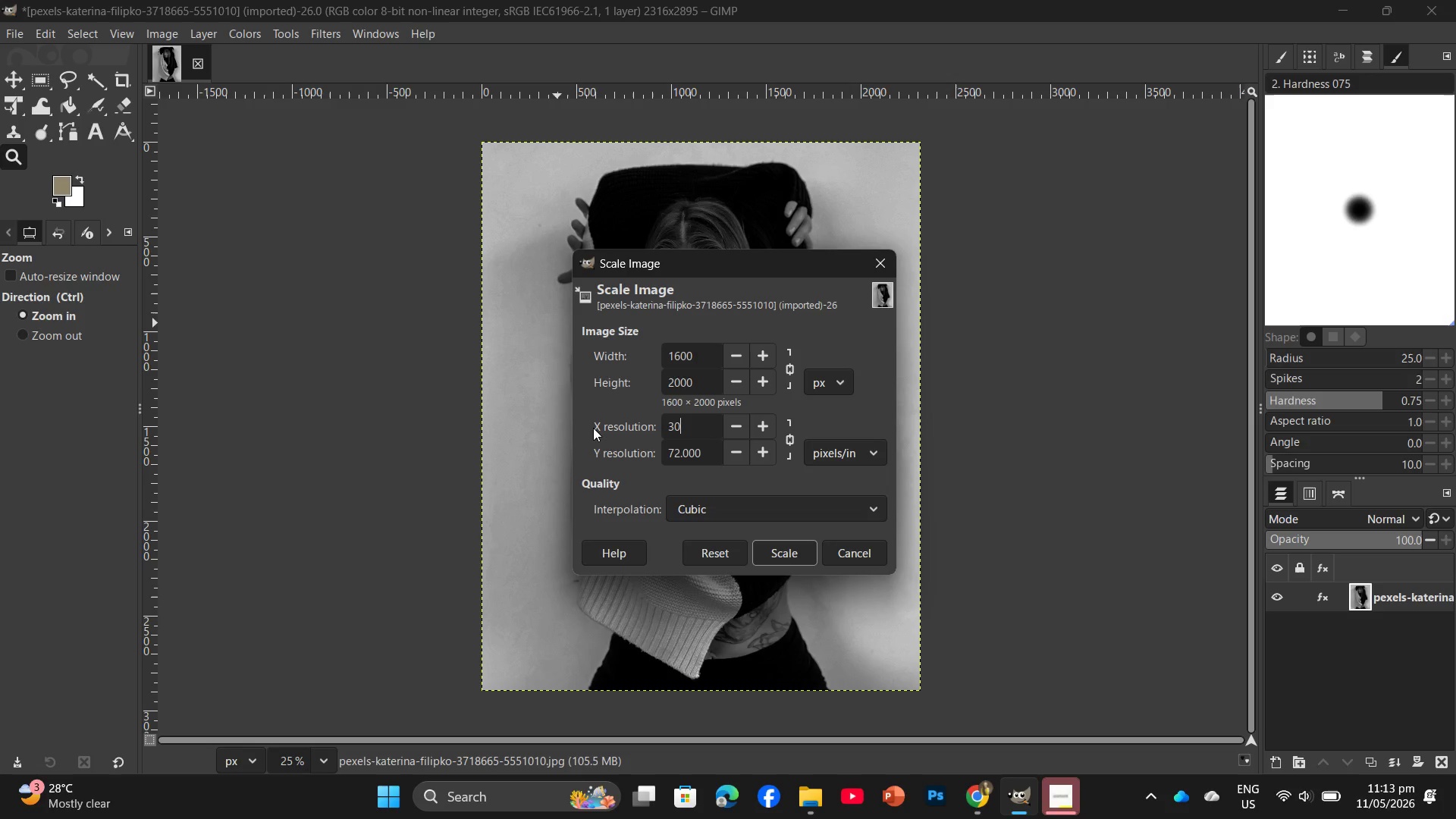 
key(Numpad0)
 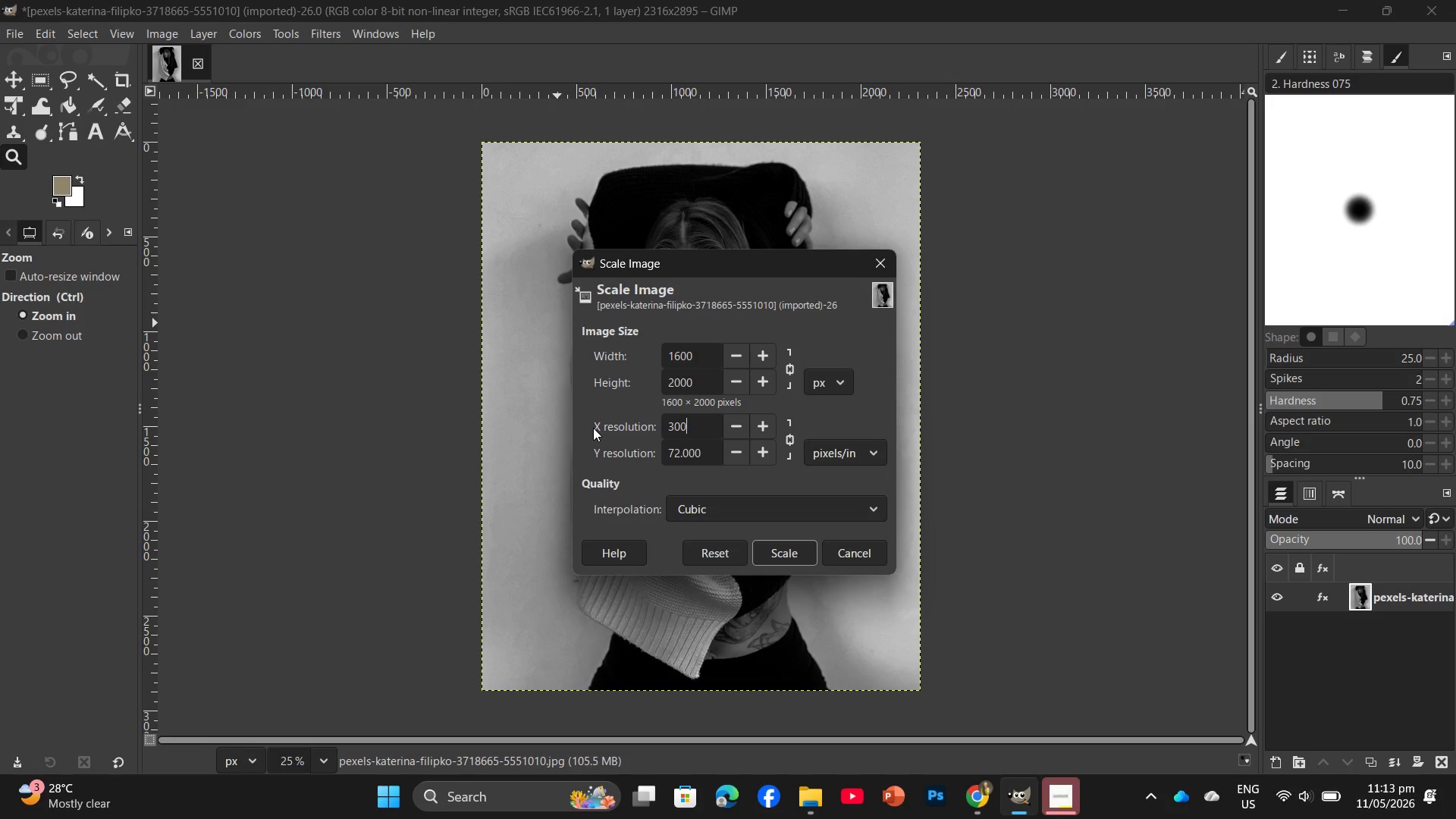 
key(Numpad0)
 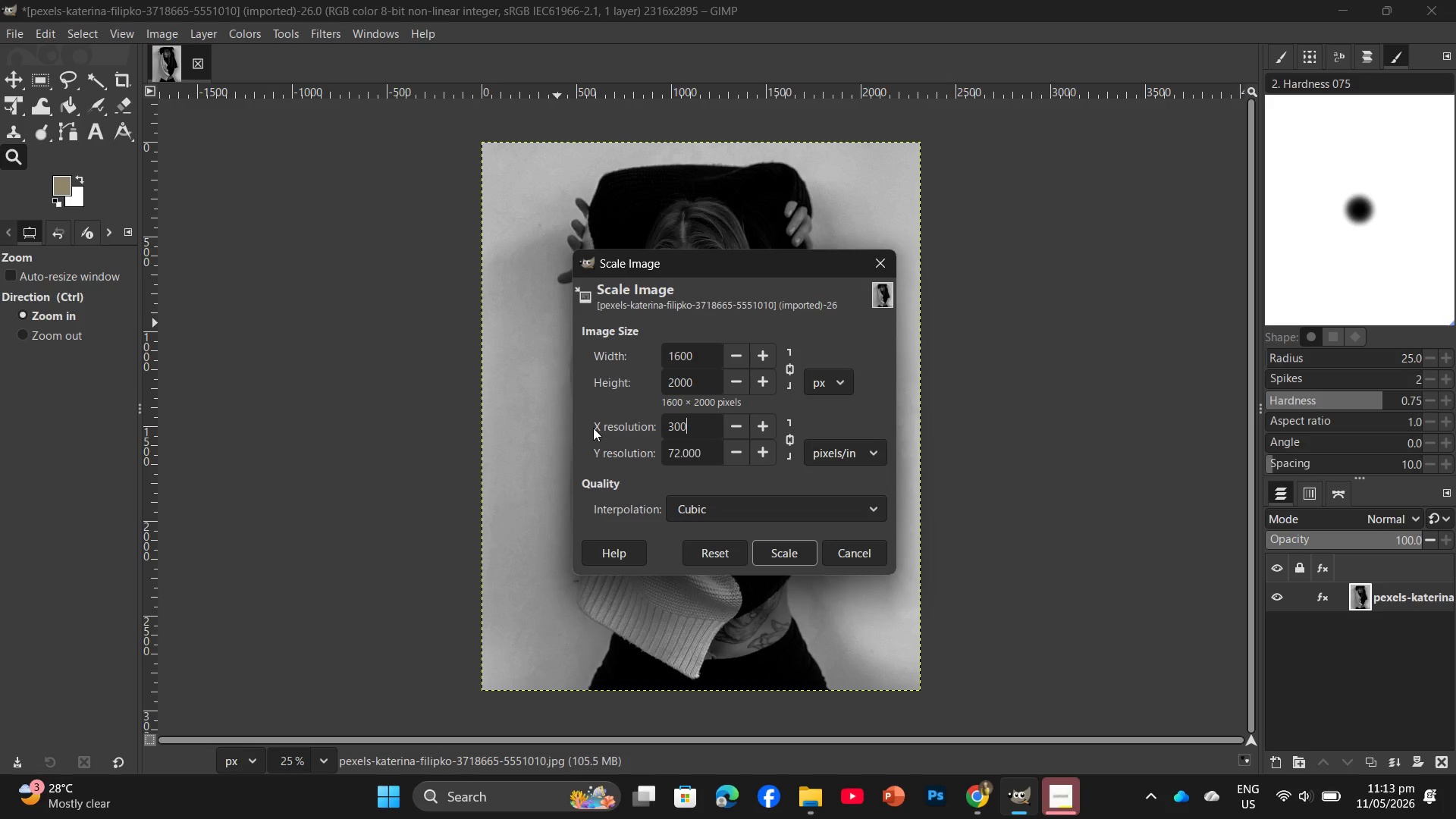 
key(Enter)
 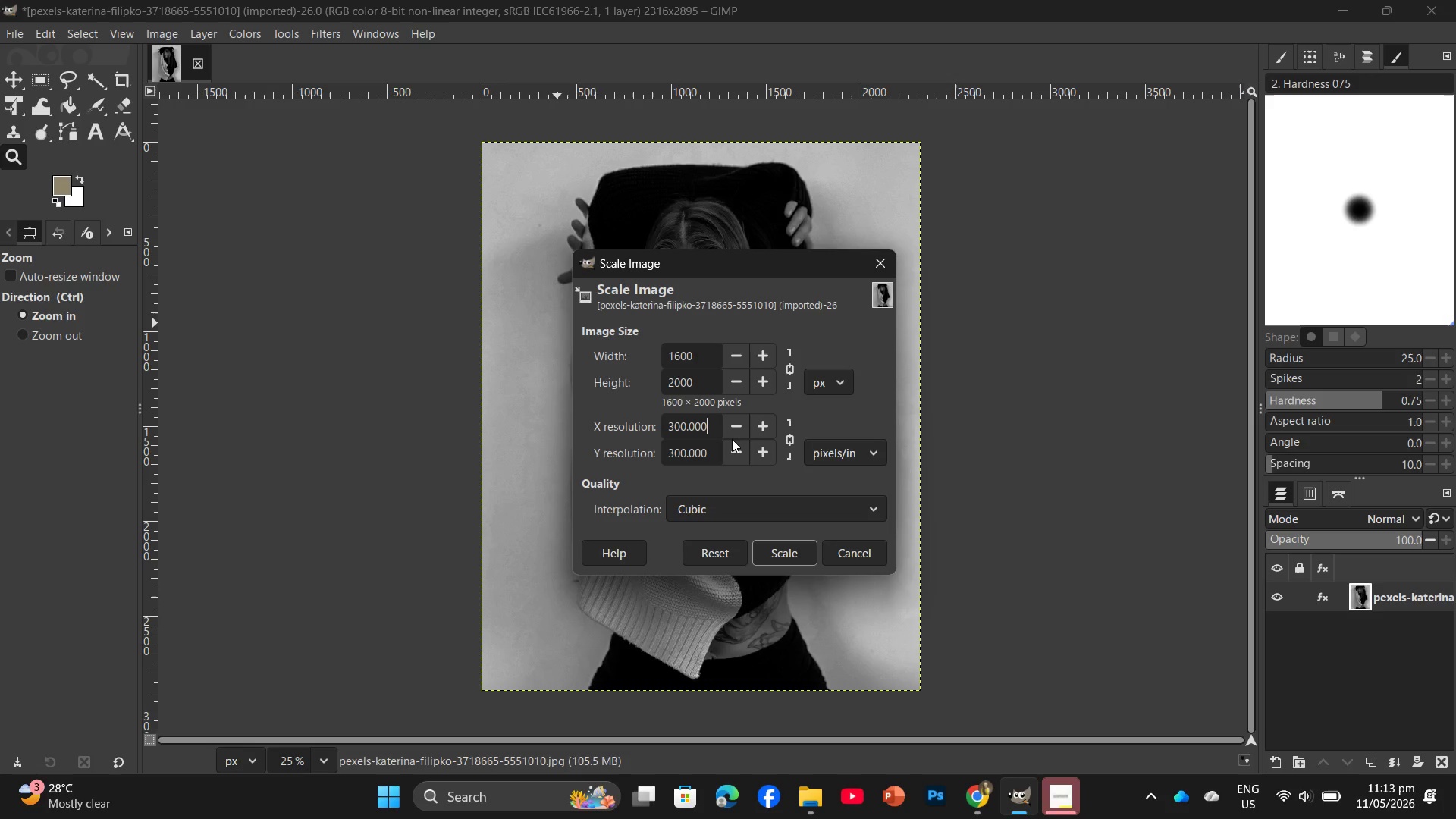 
key(Backspace)
 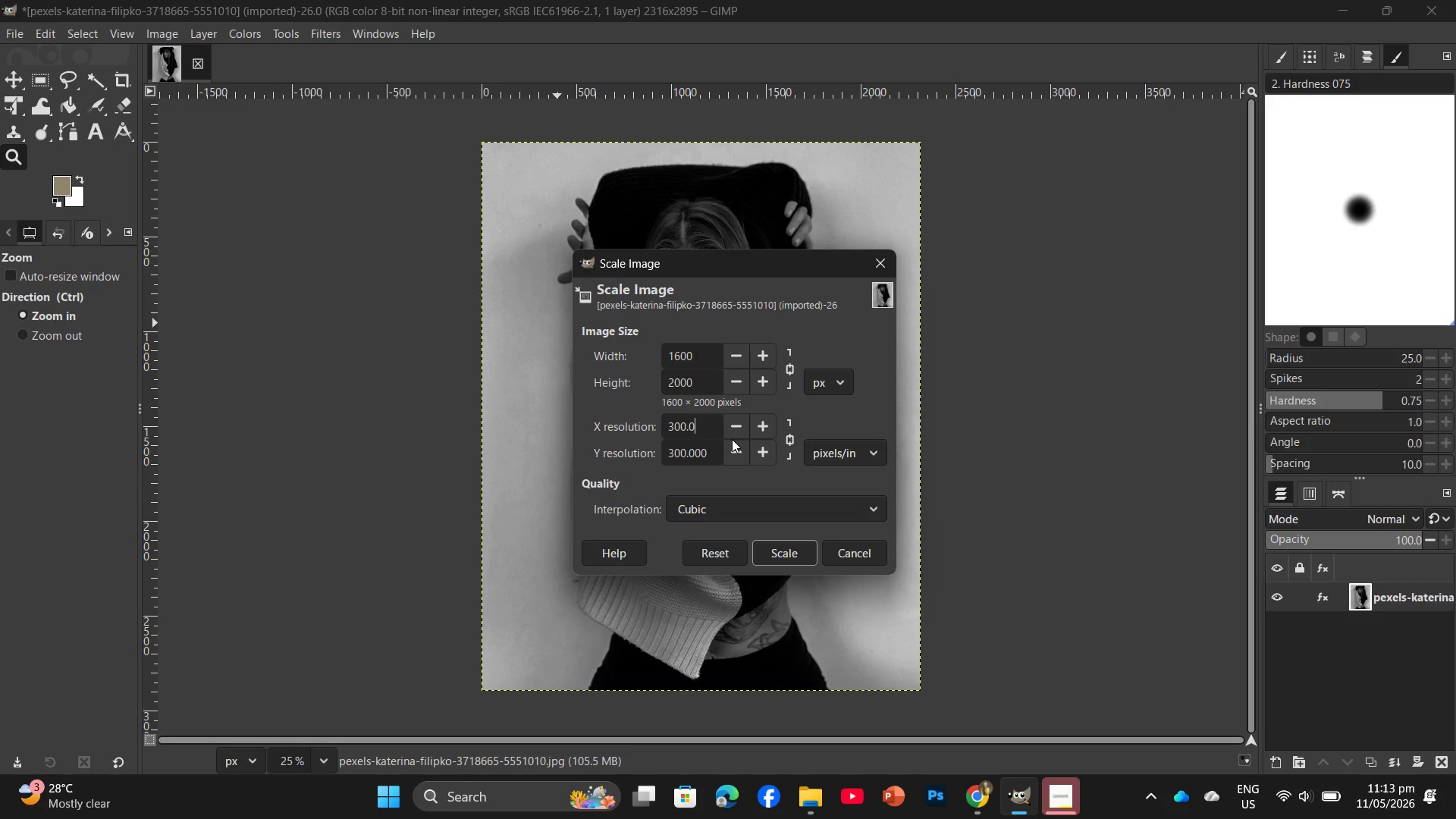 
key(Backspace)
 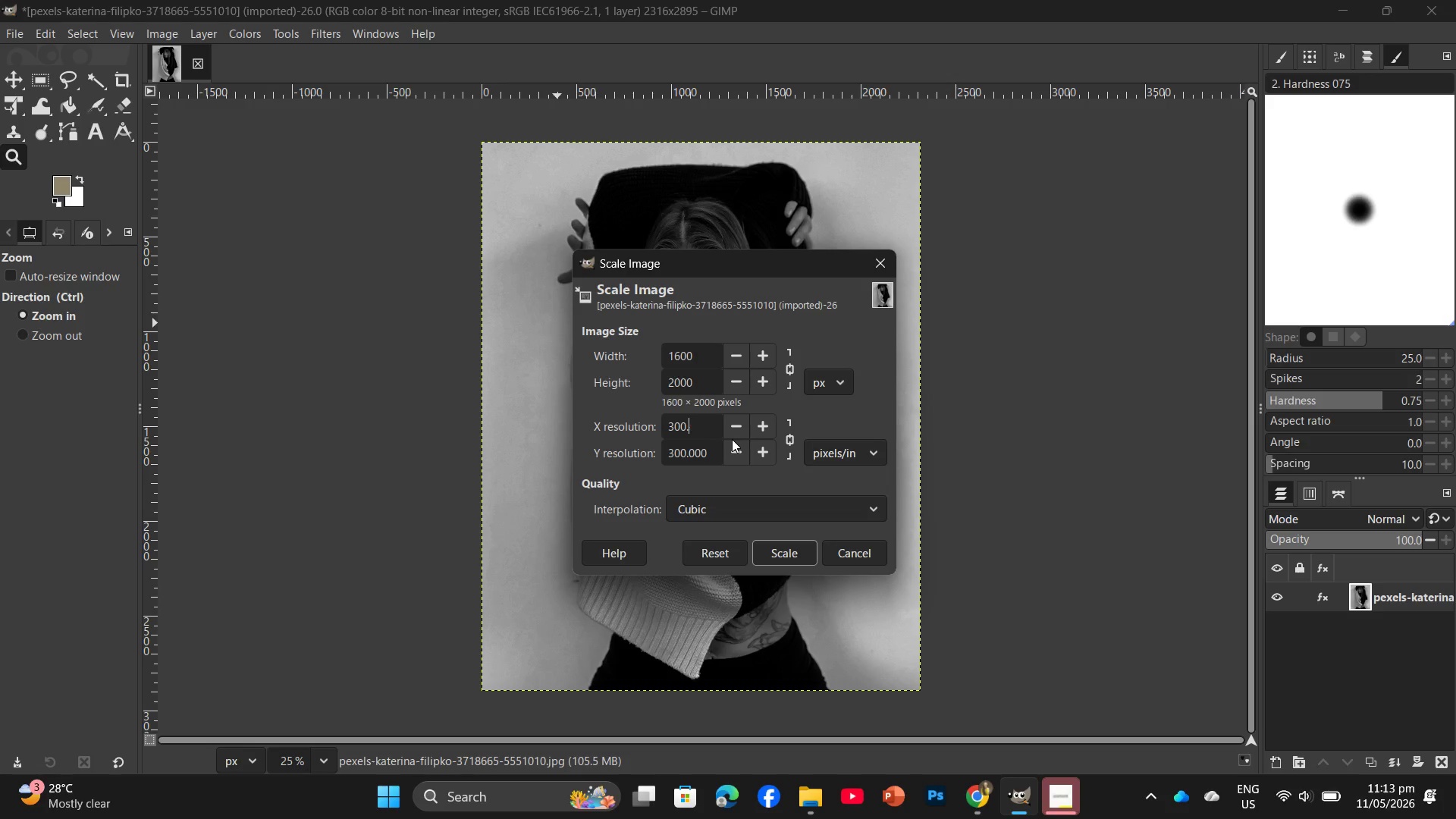 
key(Backspace)
 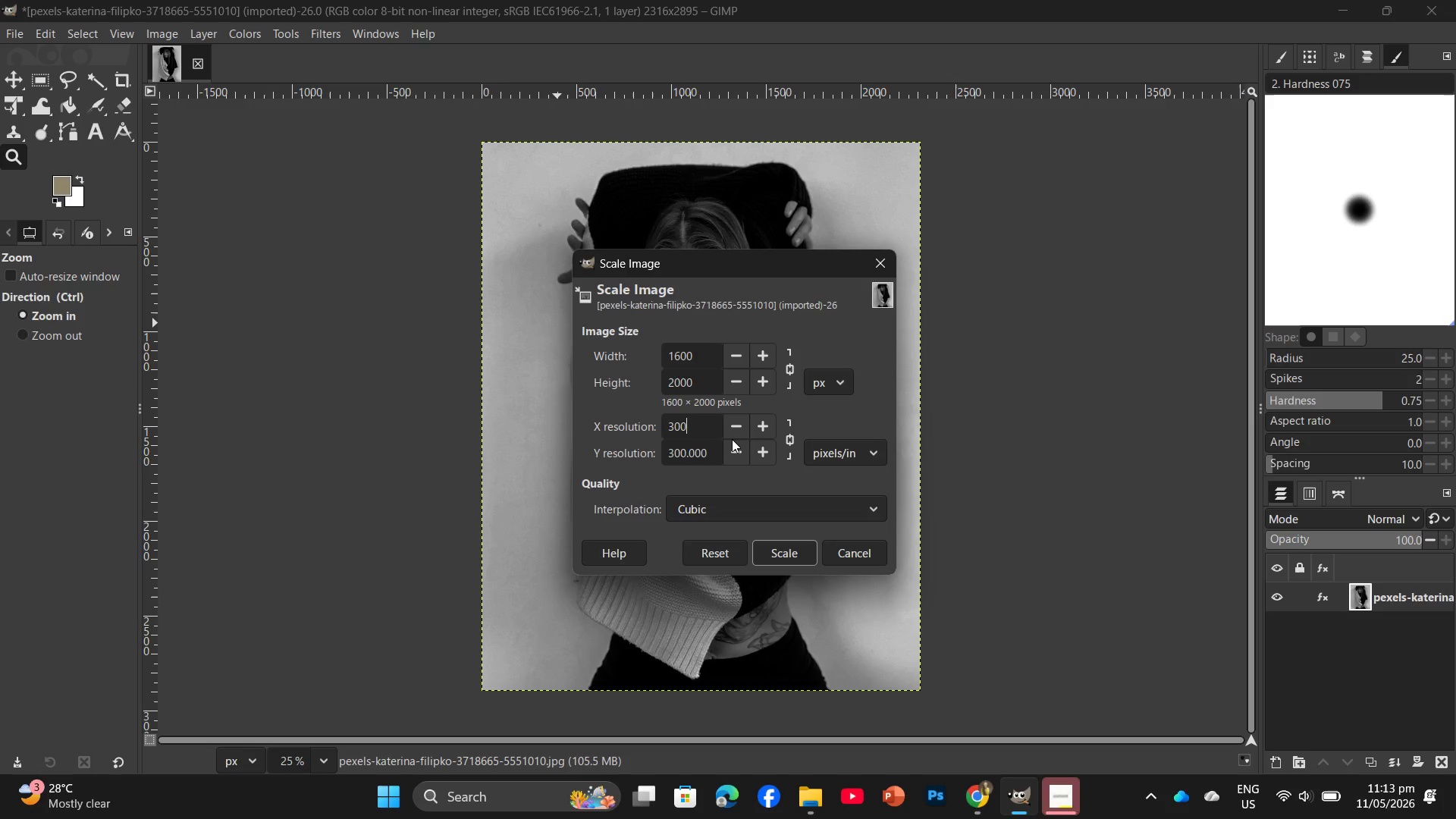 
key(Backspace)
 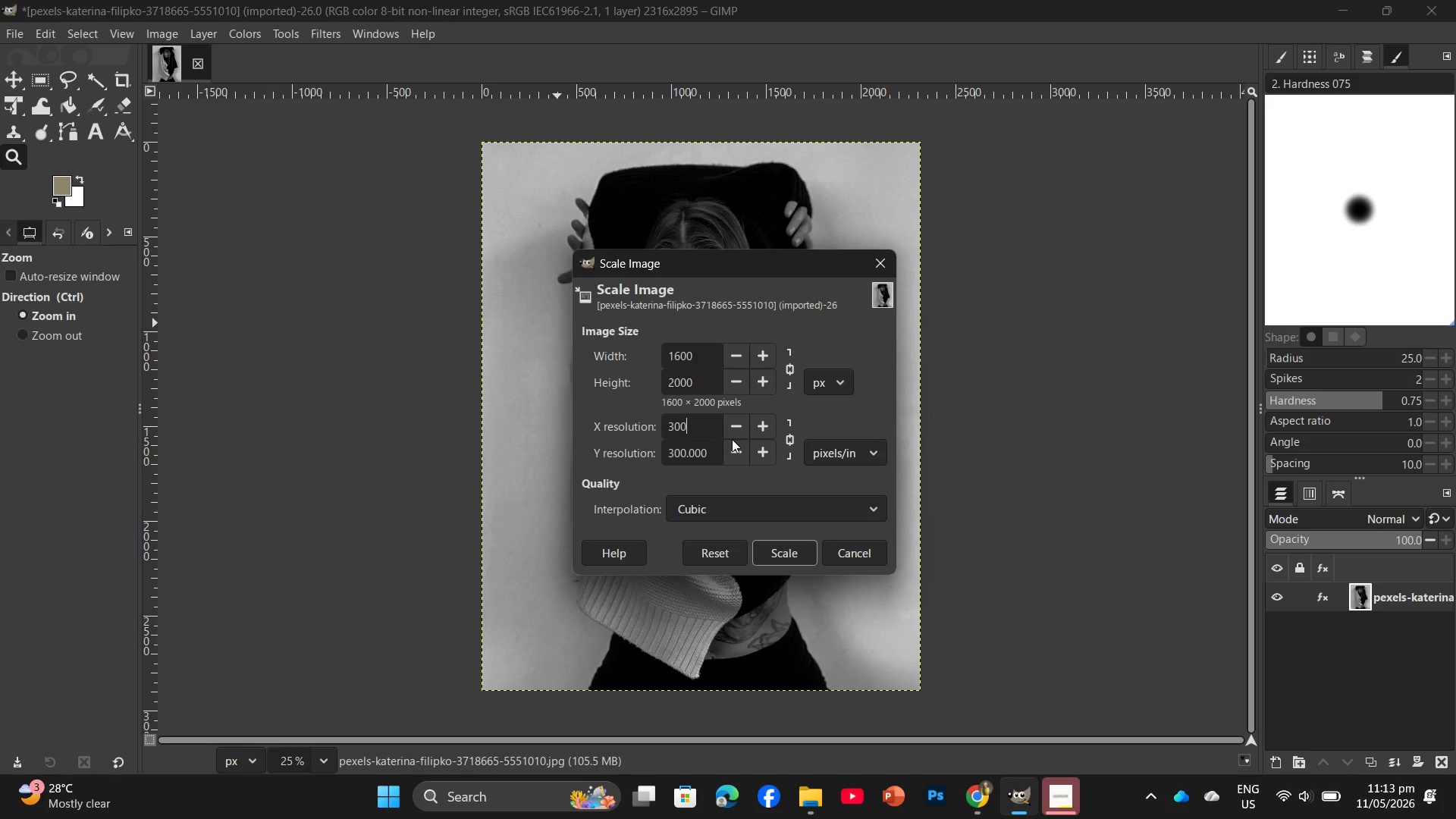 
key(Backspace)
 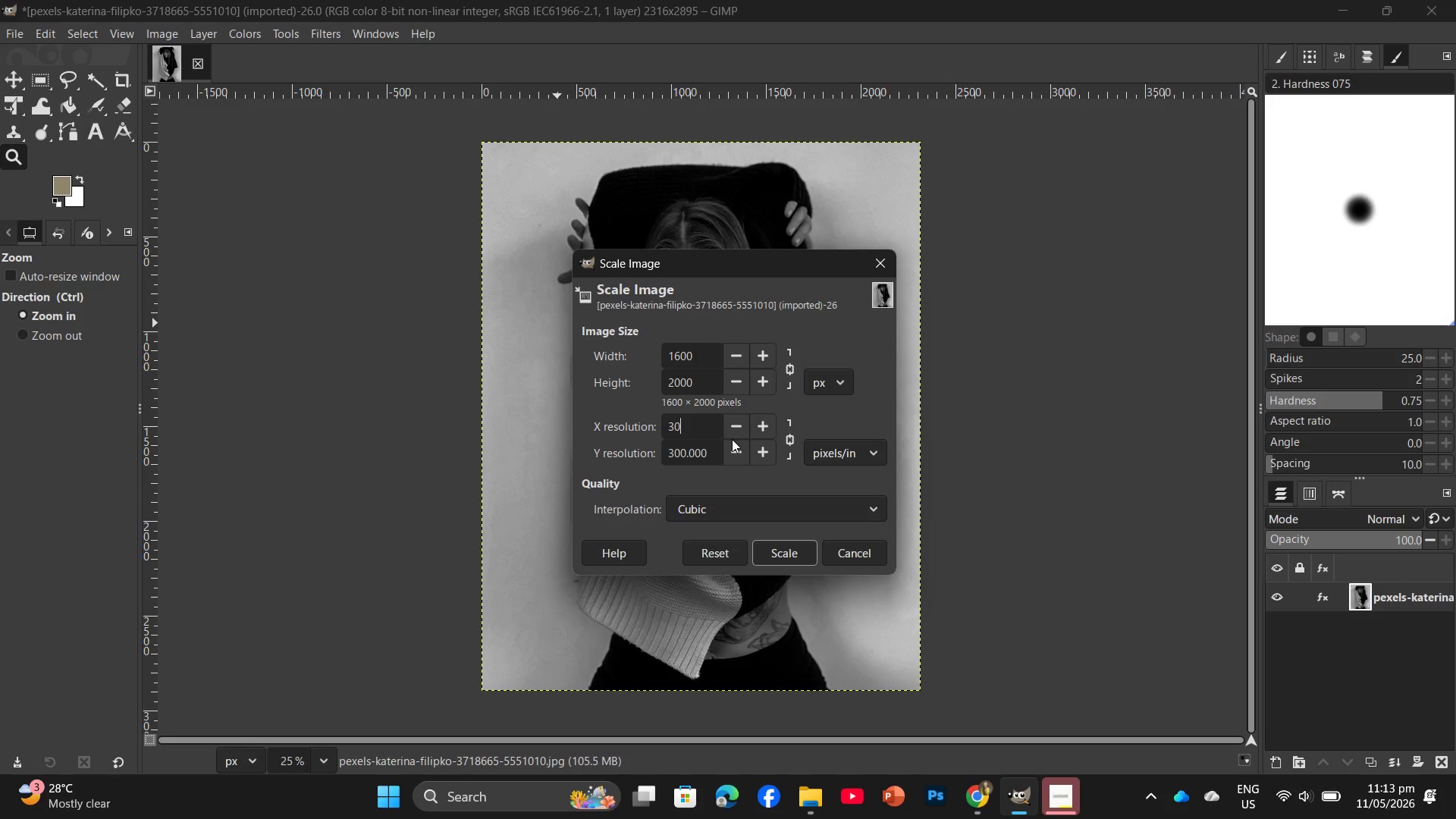 
key(Backspace)
 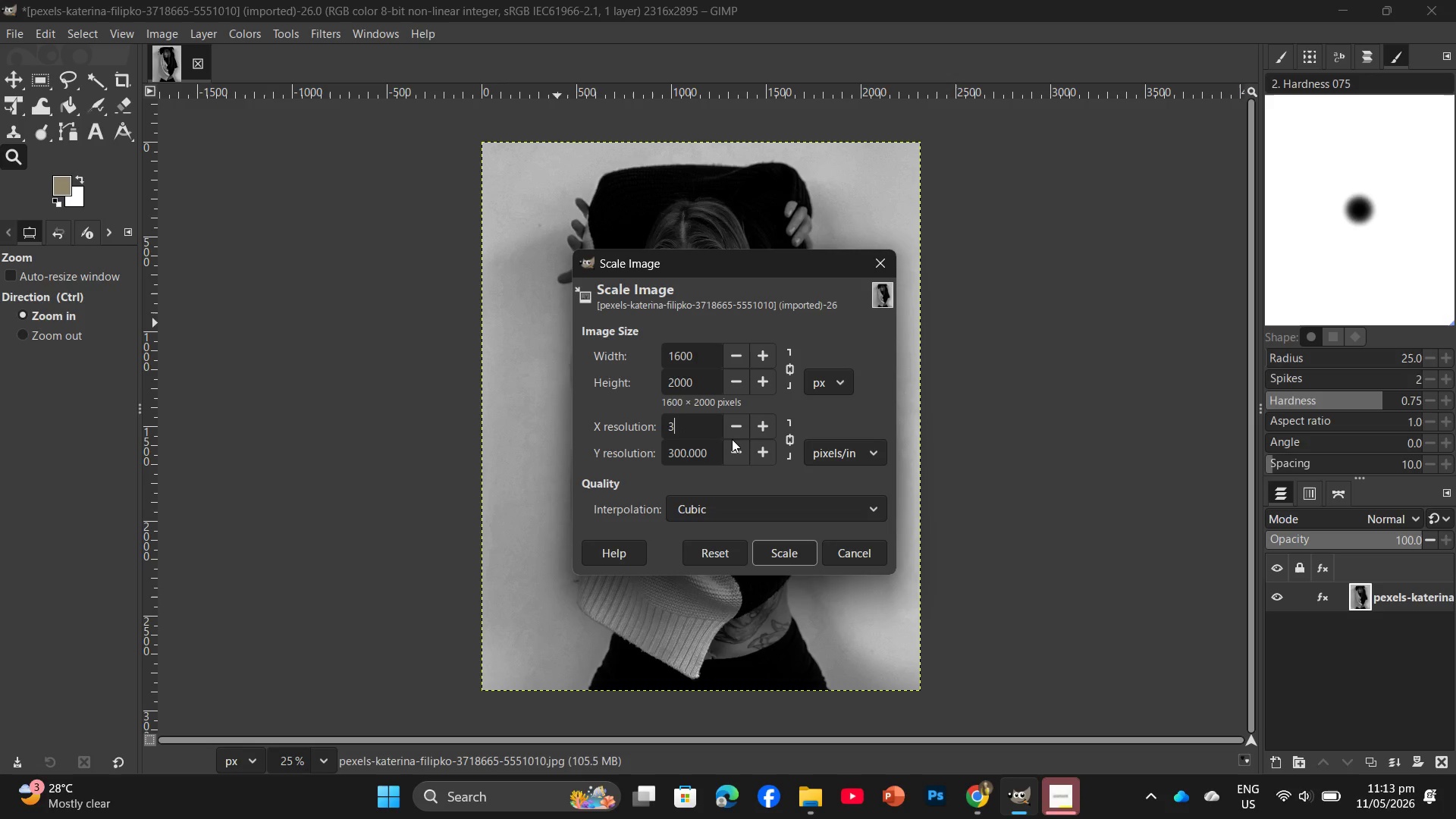 
key(Backspace)
 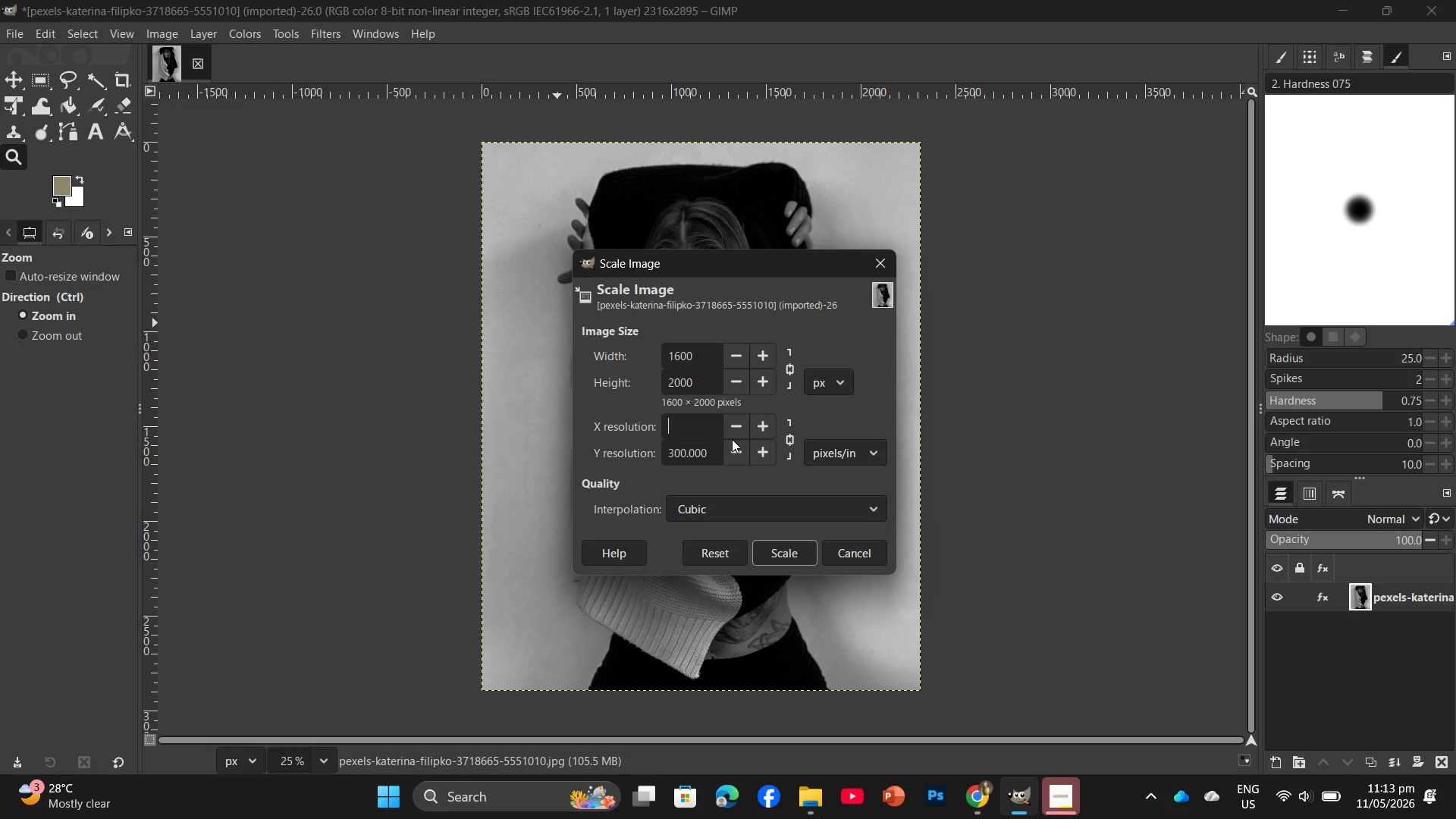 
key(Backspace)
 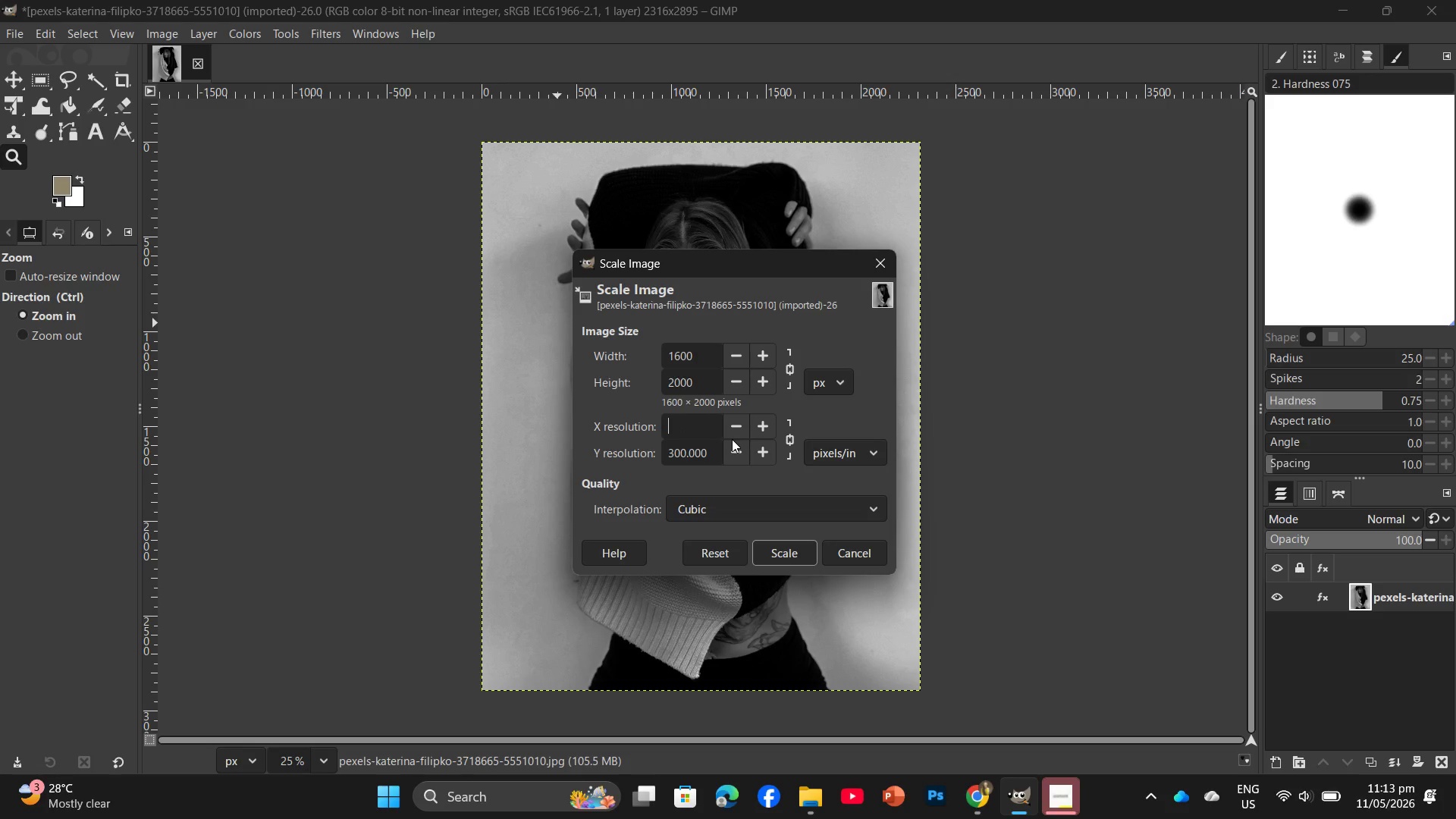 
key(Numpad2)
 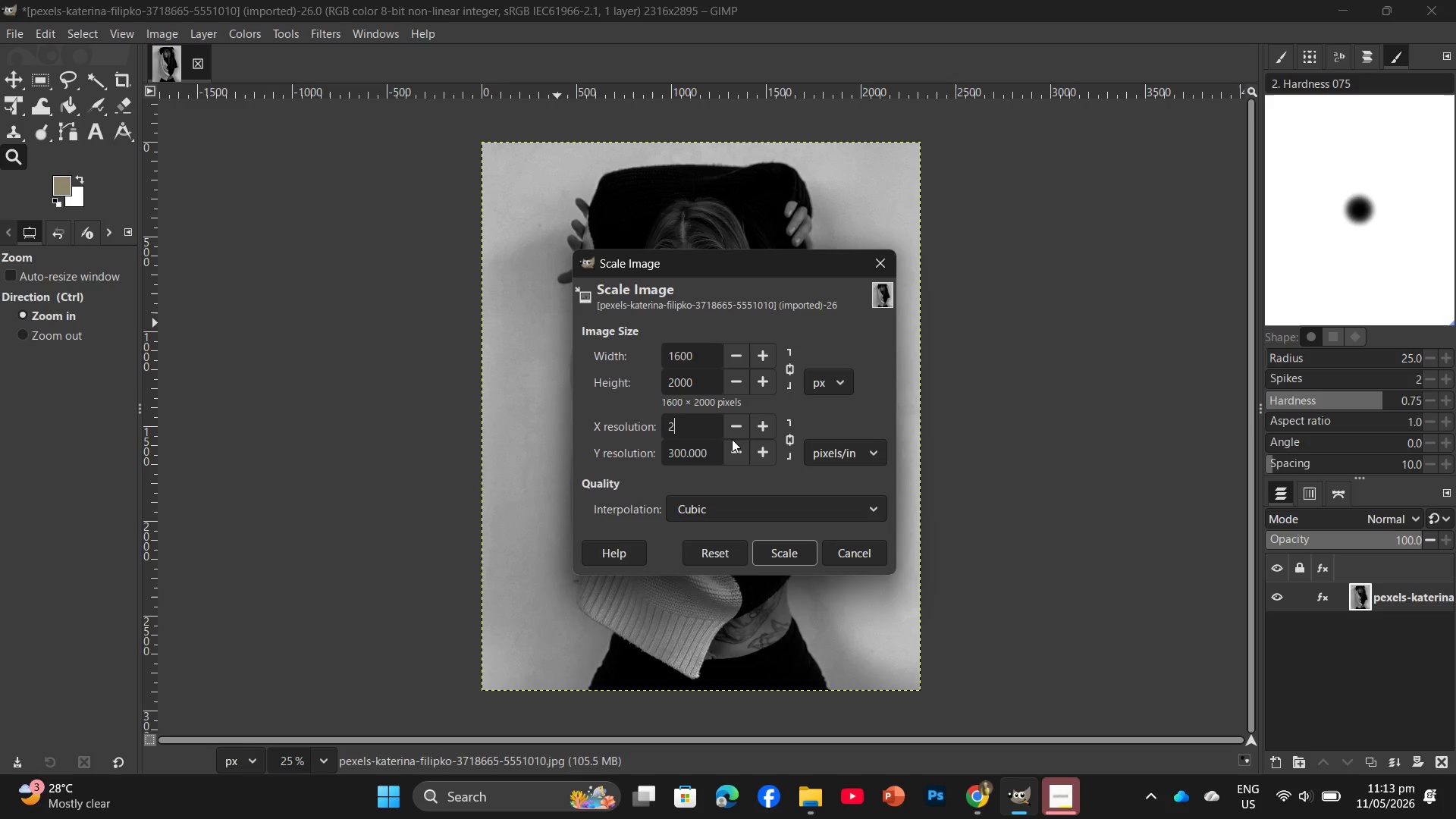 
key(Insert)
 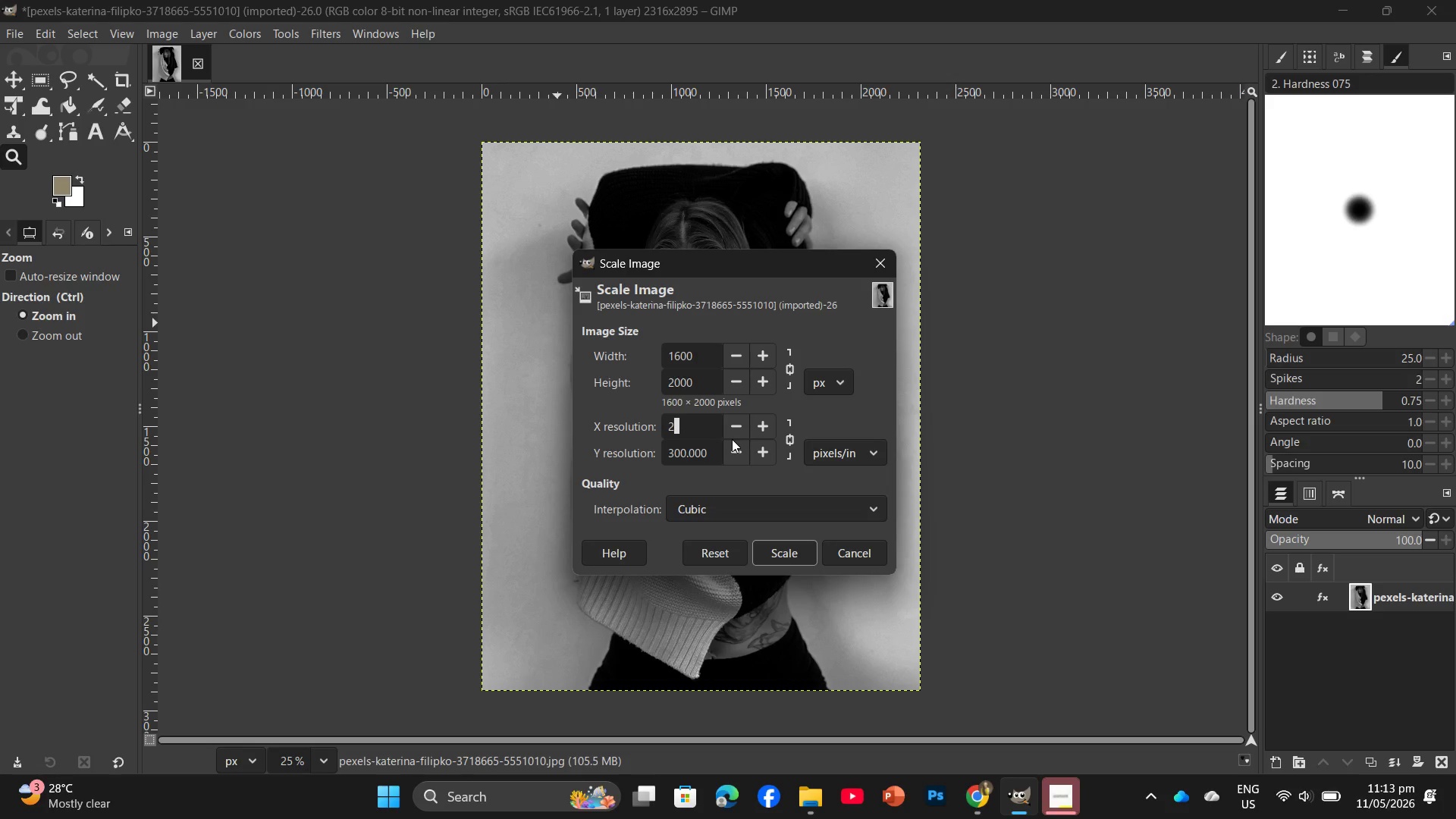 
key(Backspace)
 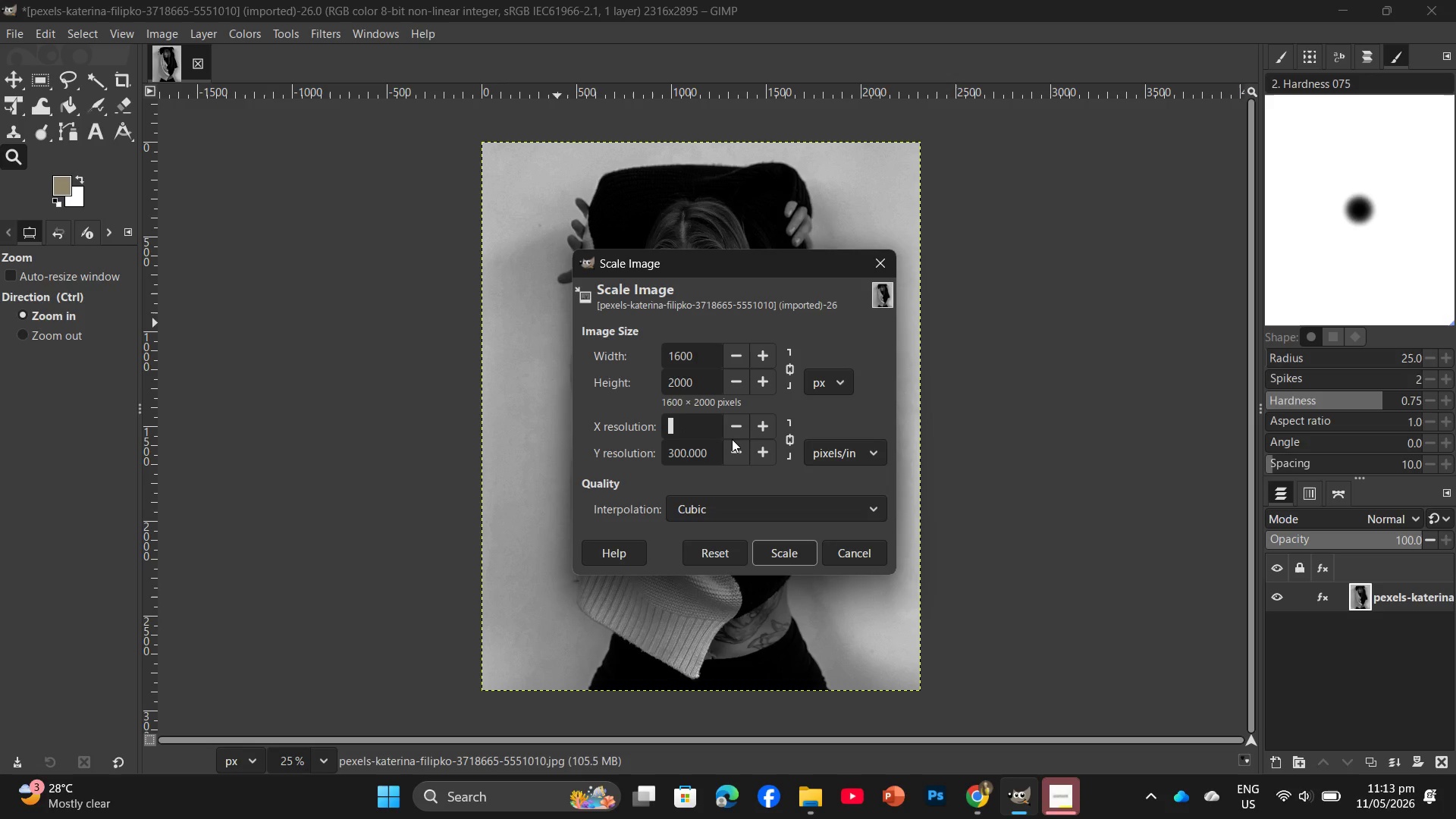 
key(Backspace)
 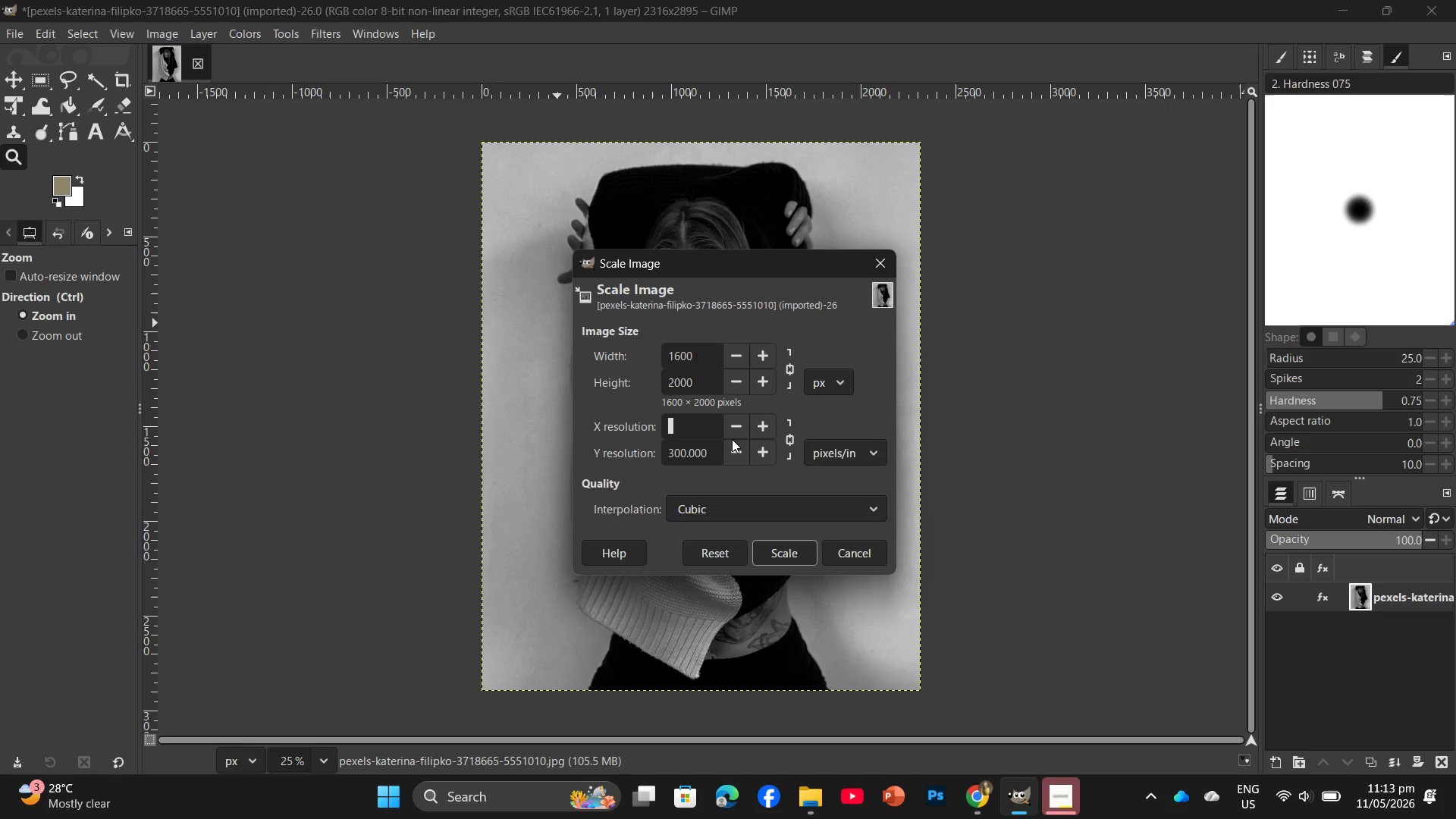 
key(Numpad3)
 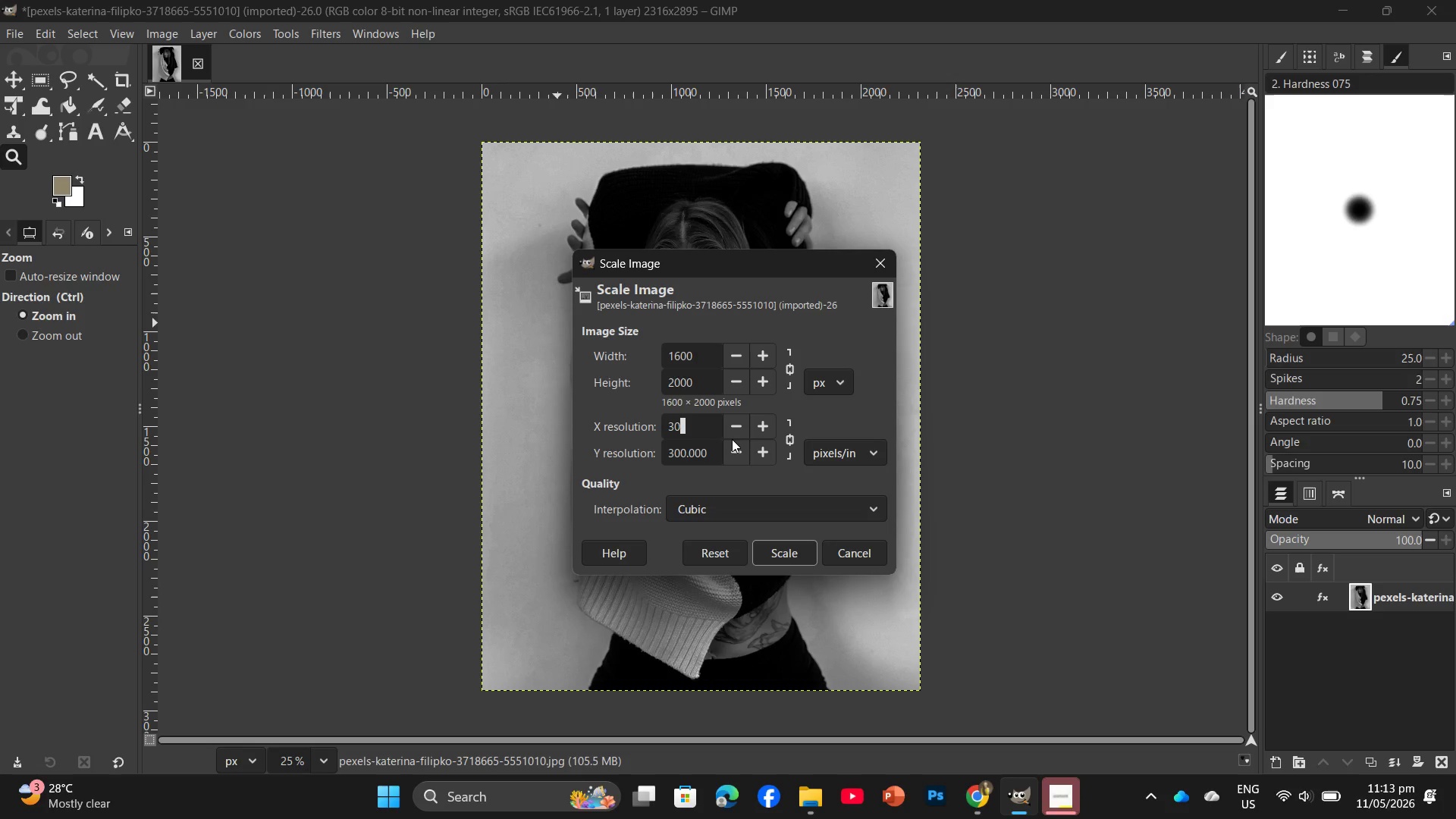 
key(Numpad0)
 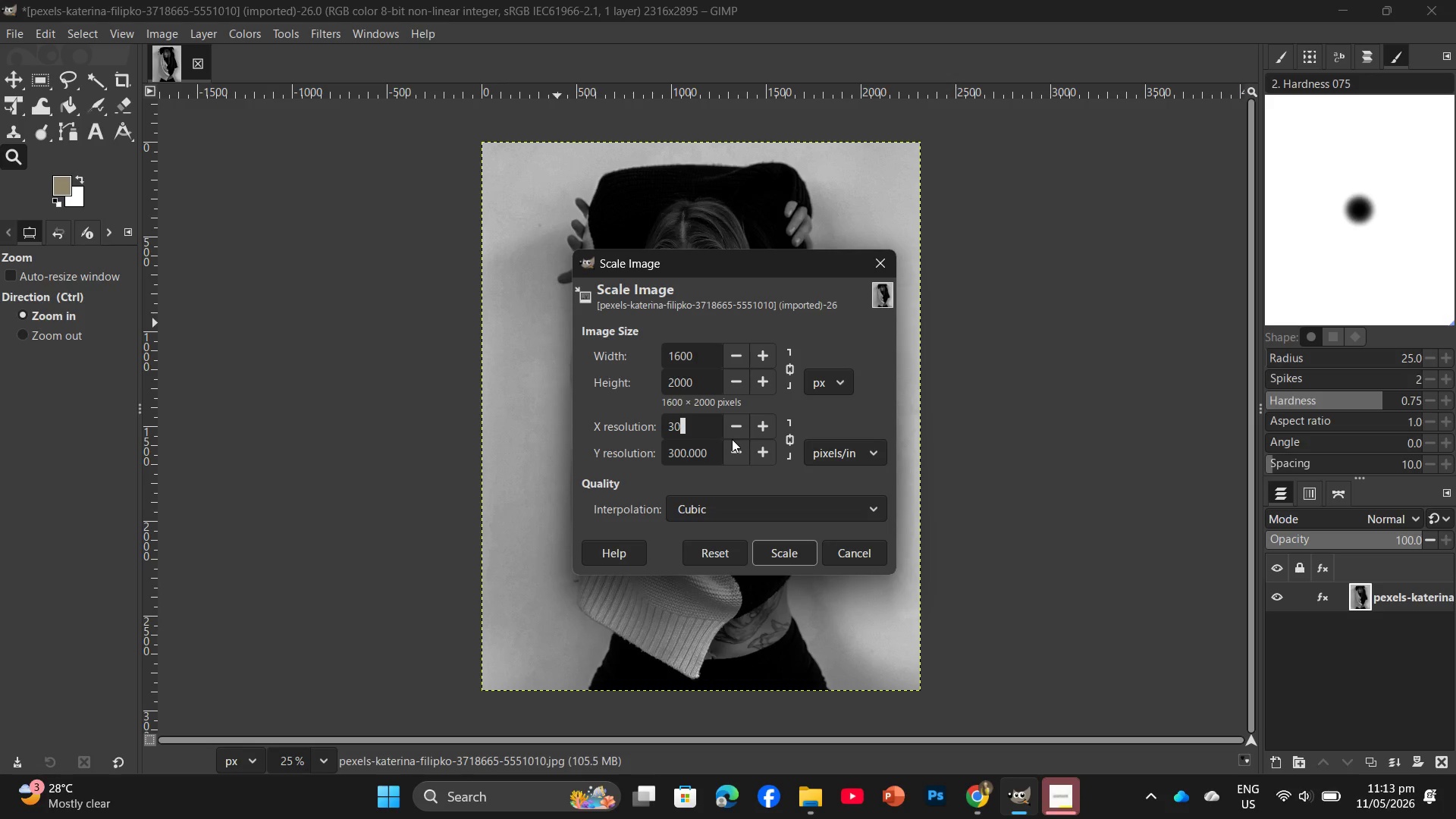 
key(Numpad0)
 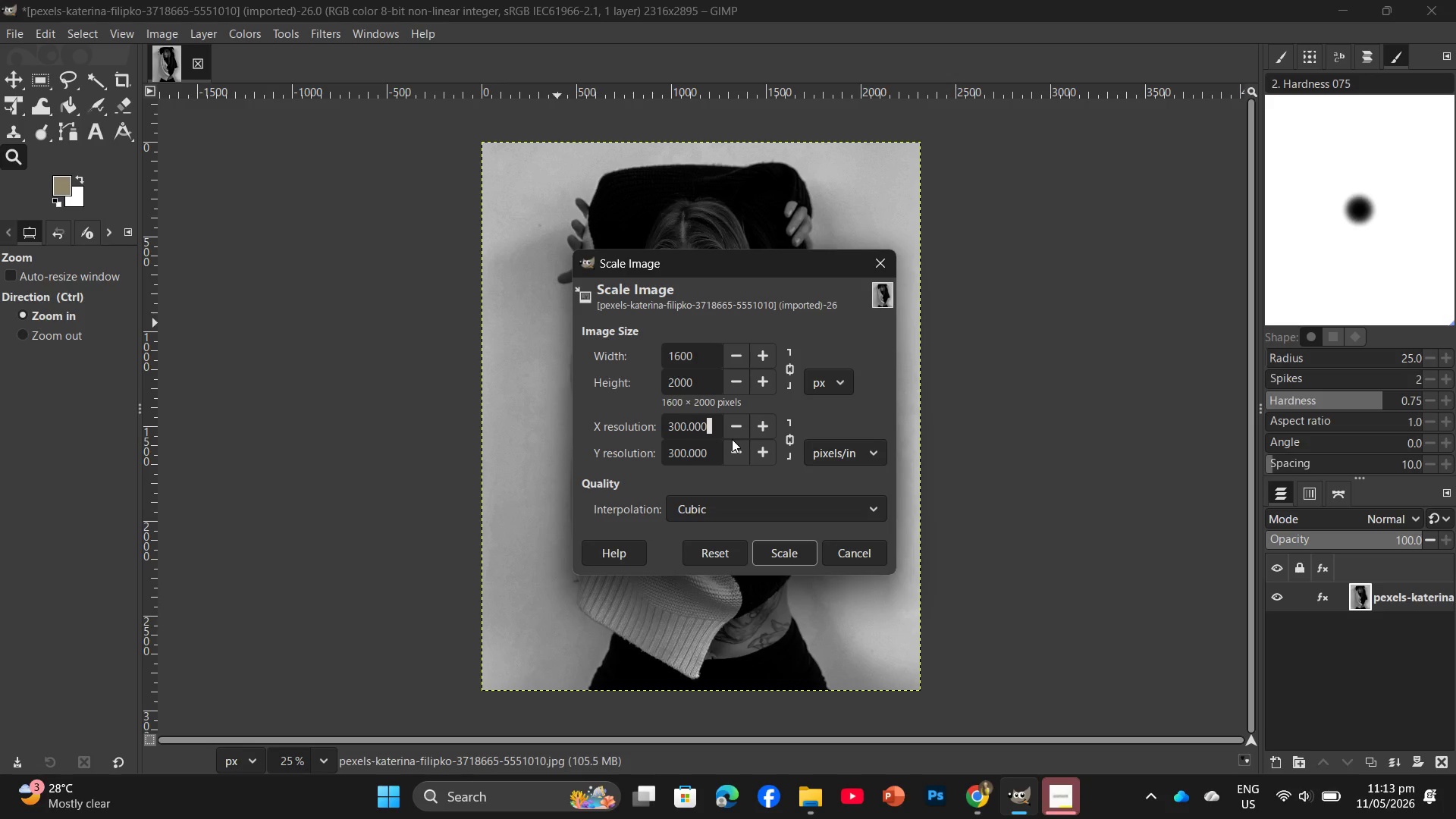 
key(Enter)
 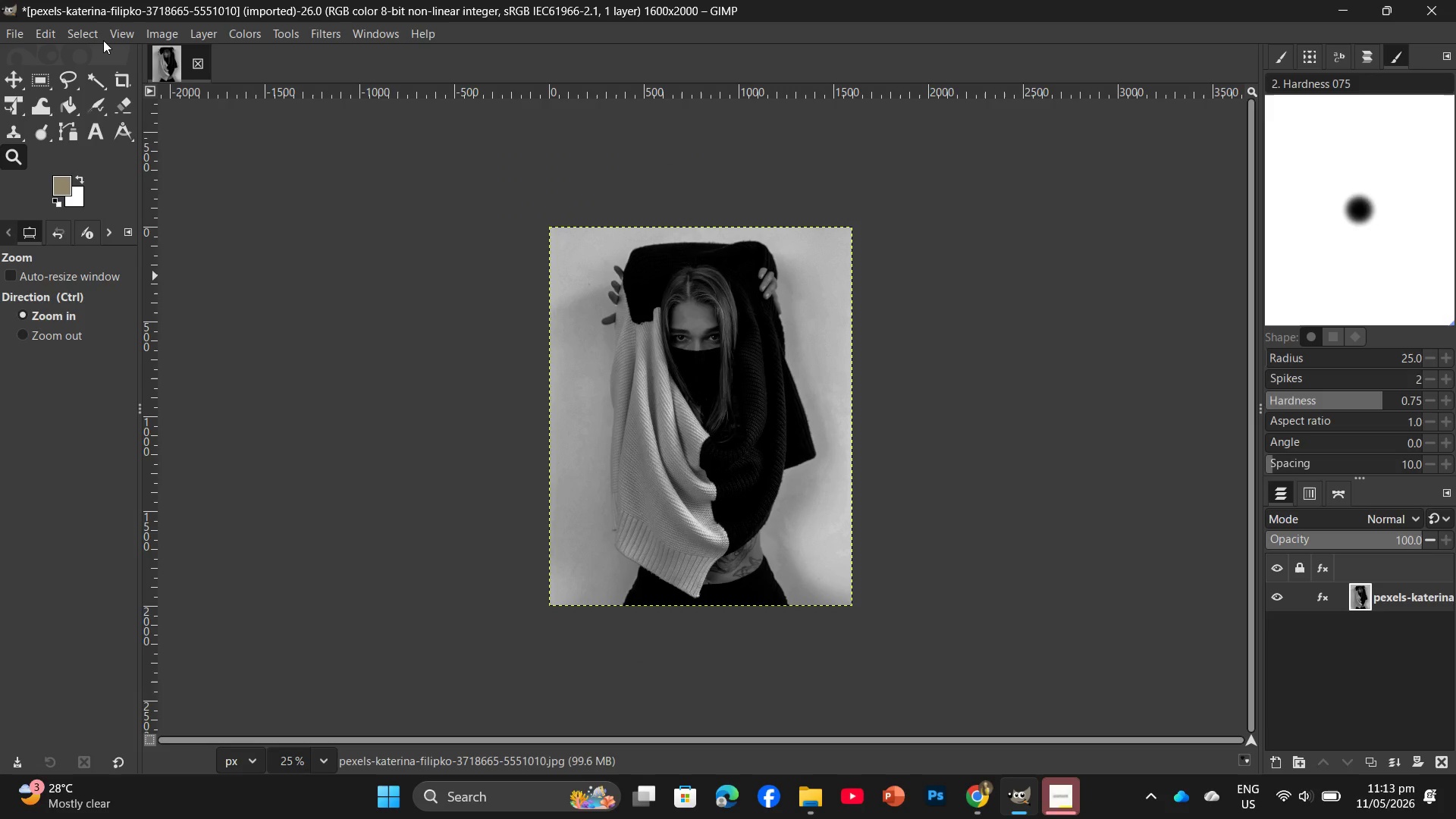 
wait(13.0)
 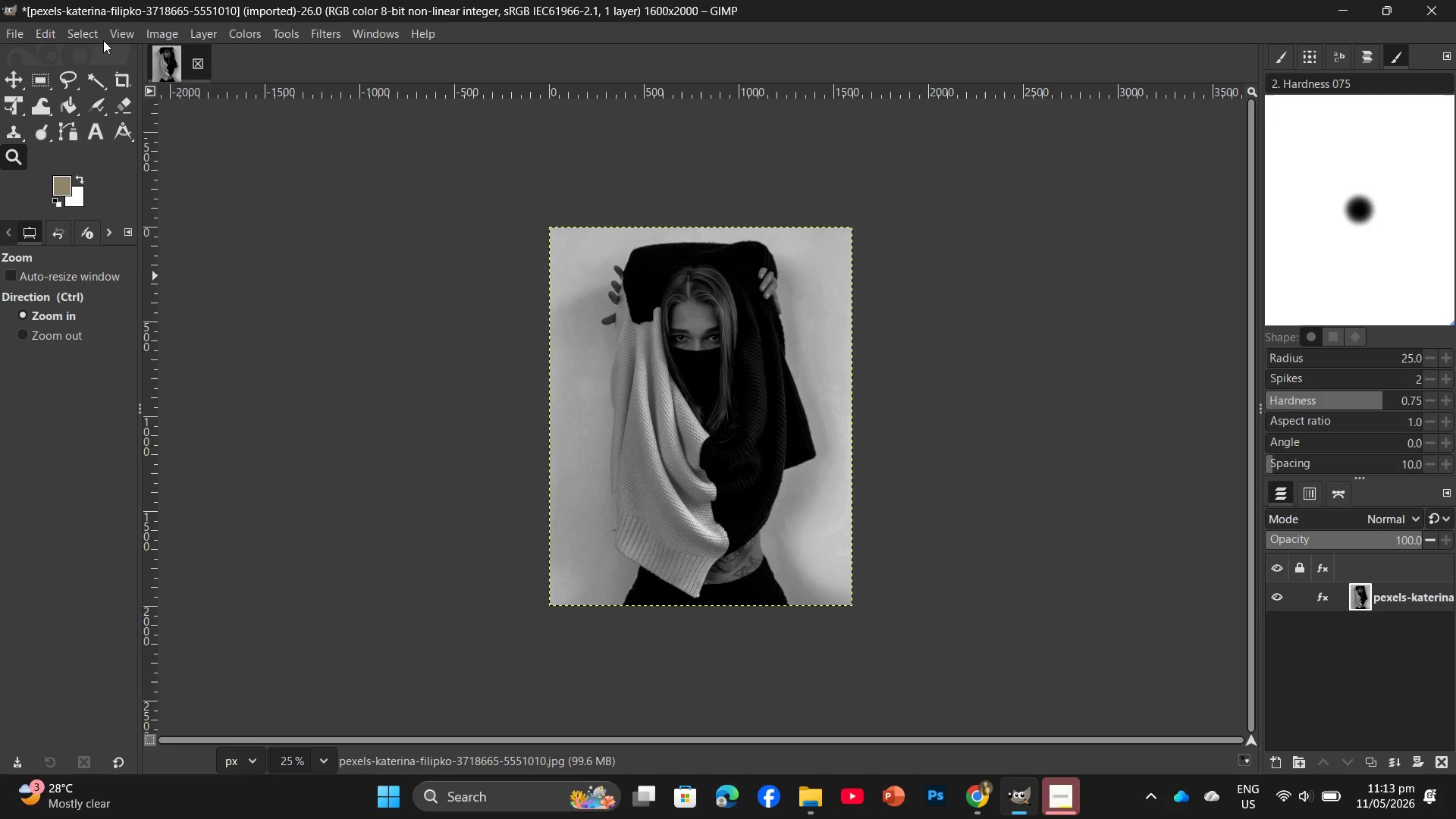 
left_click([180, 33])
 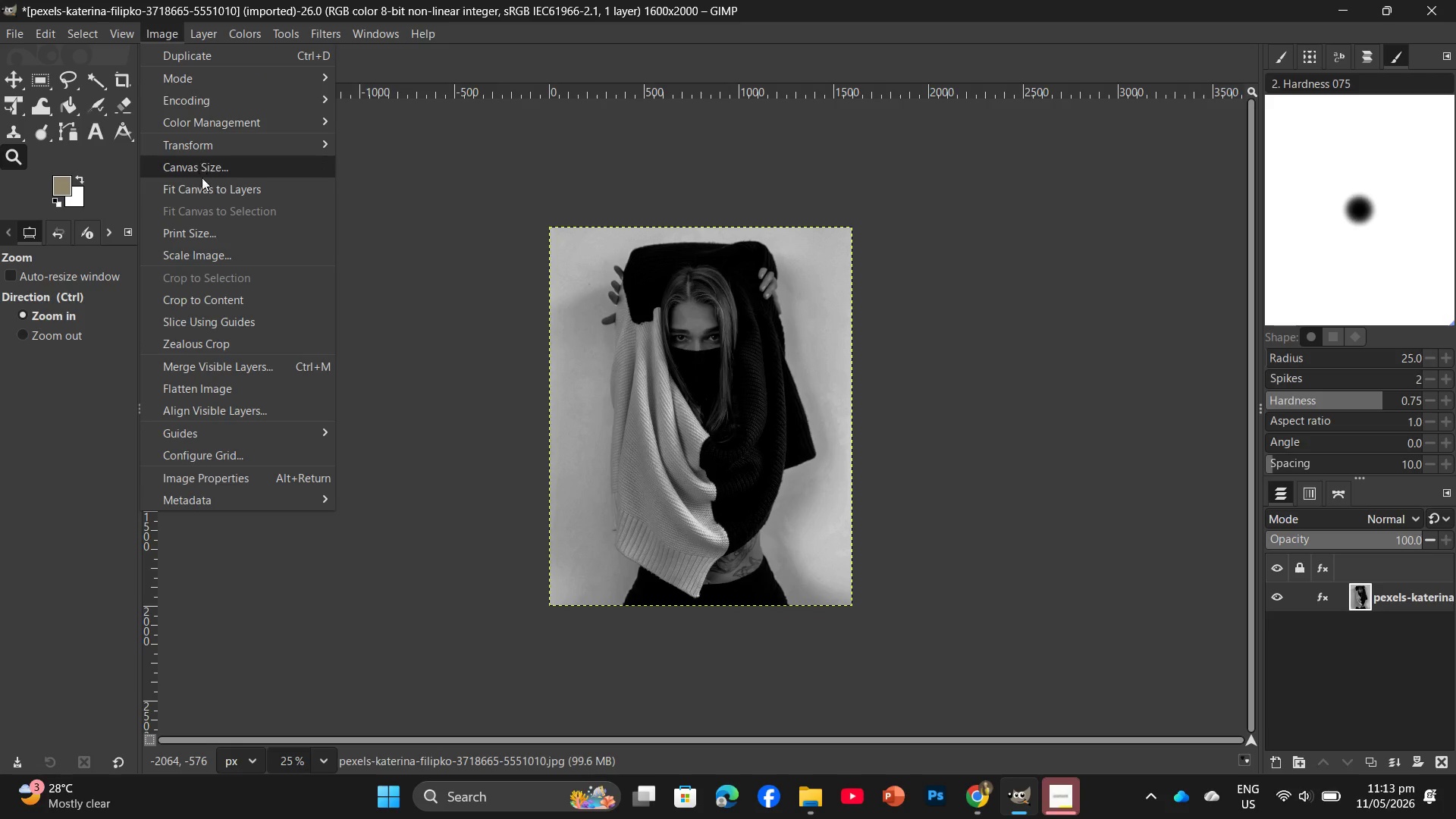 
left_click([210, 250])
 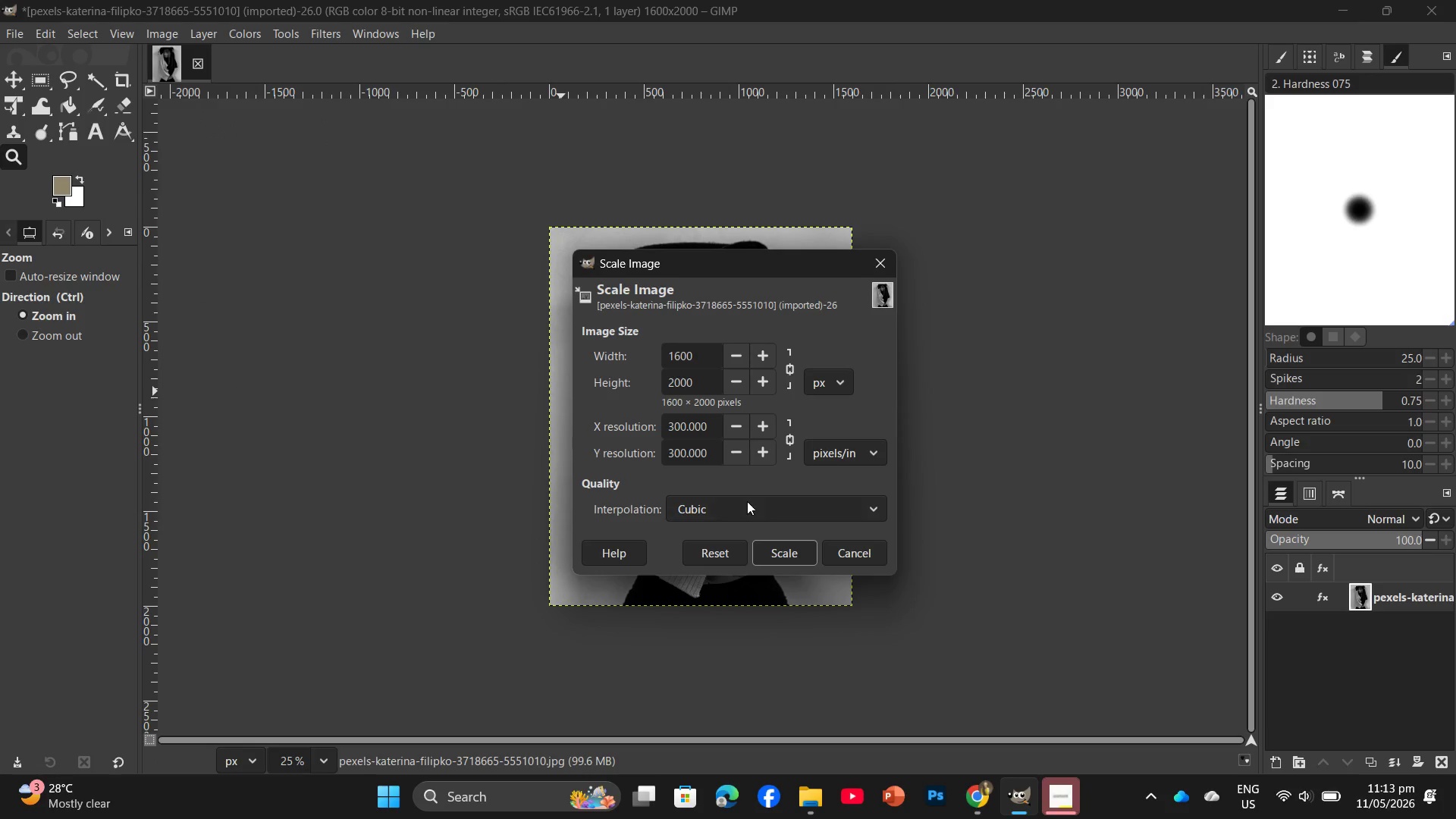 
left_click([790, 560])
 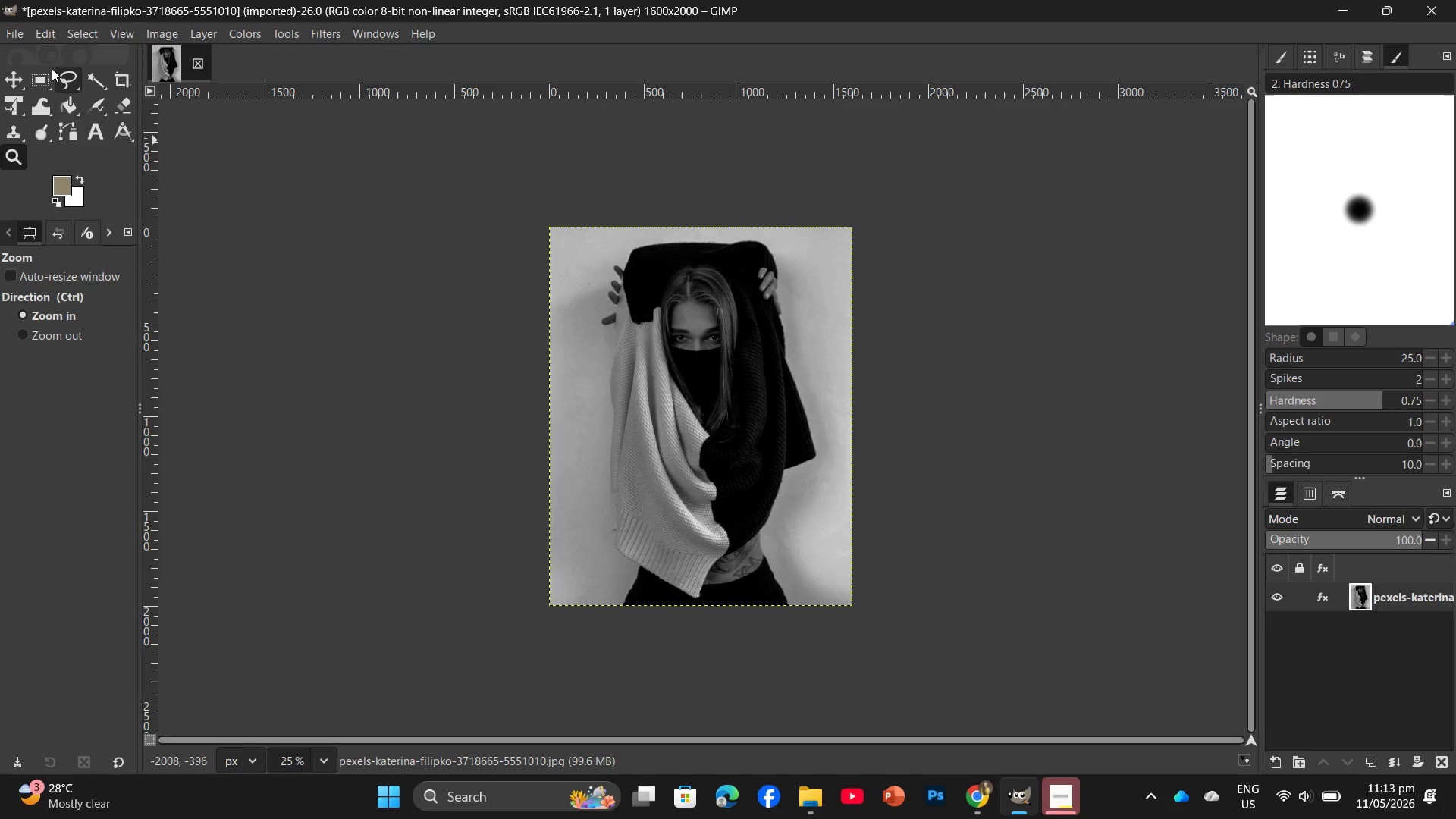 
left_click([11, 41])
 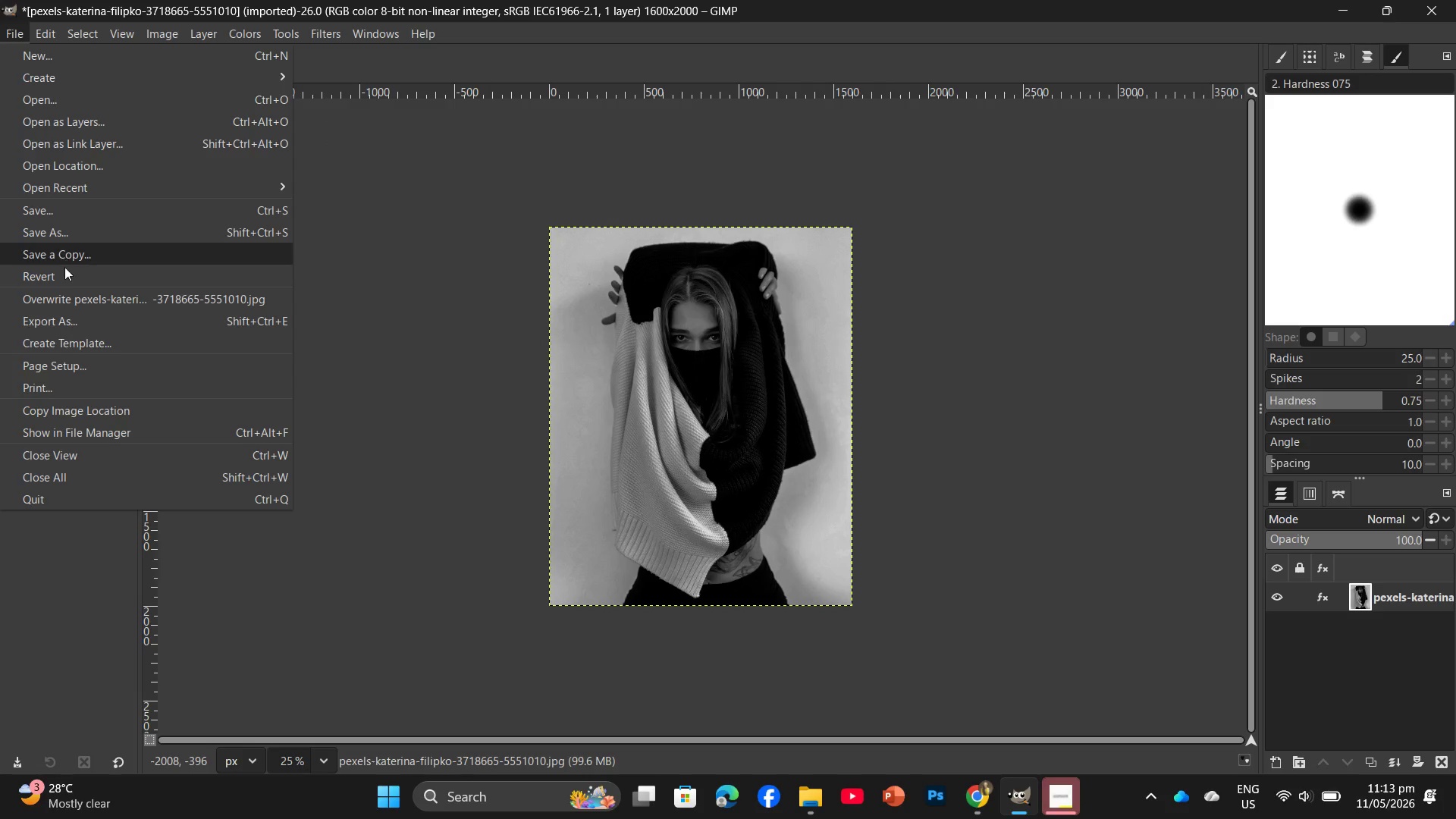 
left_click([58, 309])
 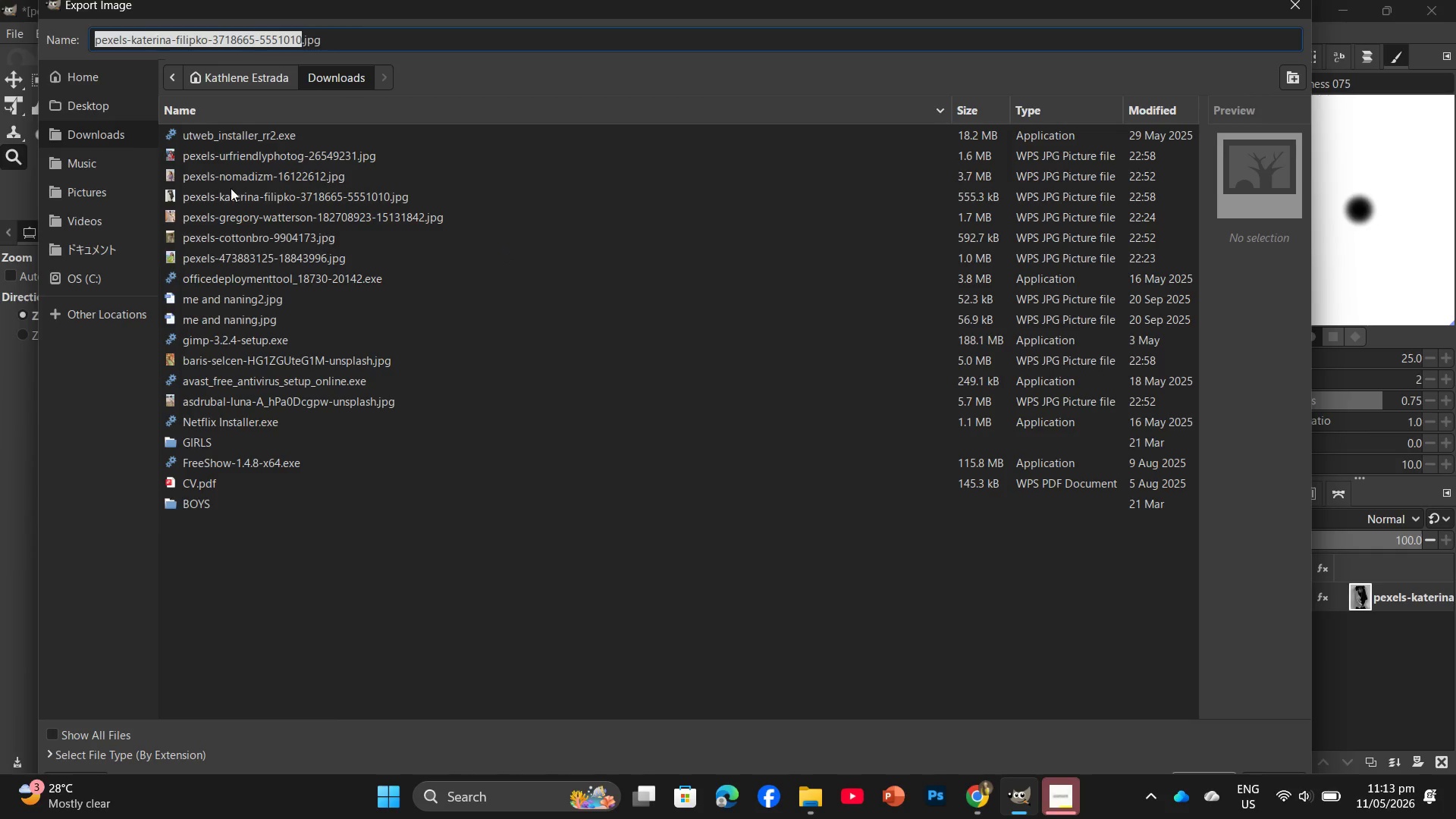 
left_click([85, 102])
 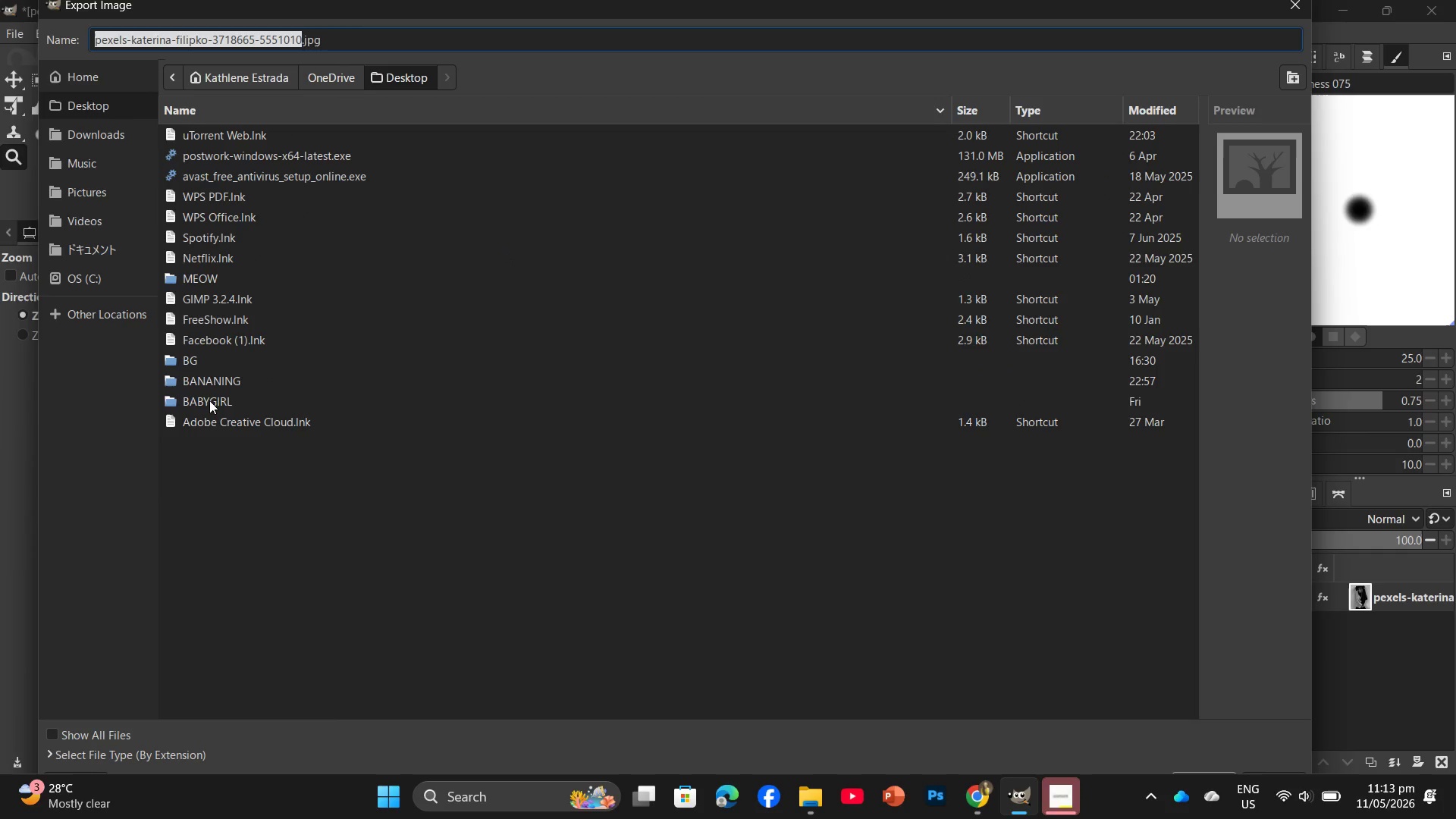 
double_click([211, 384])
 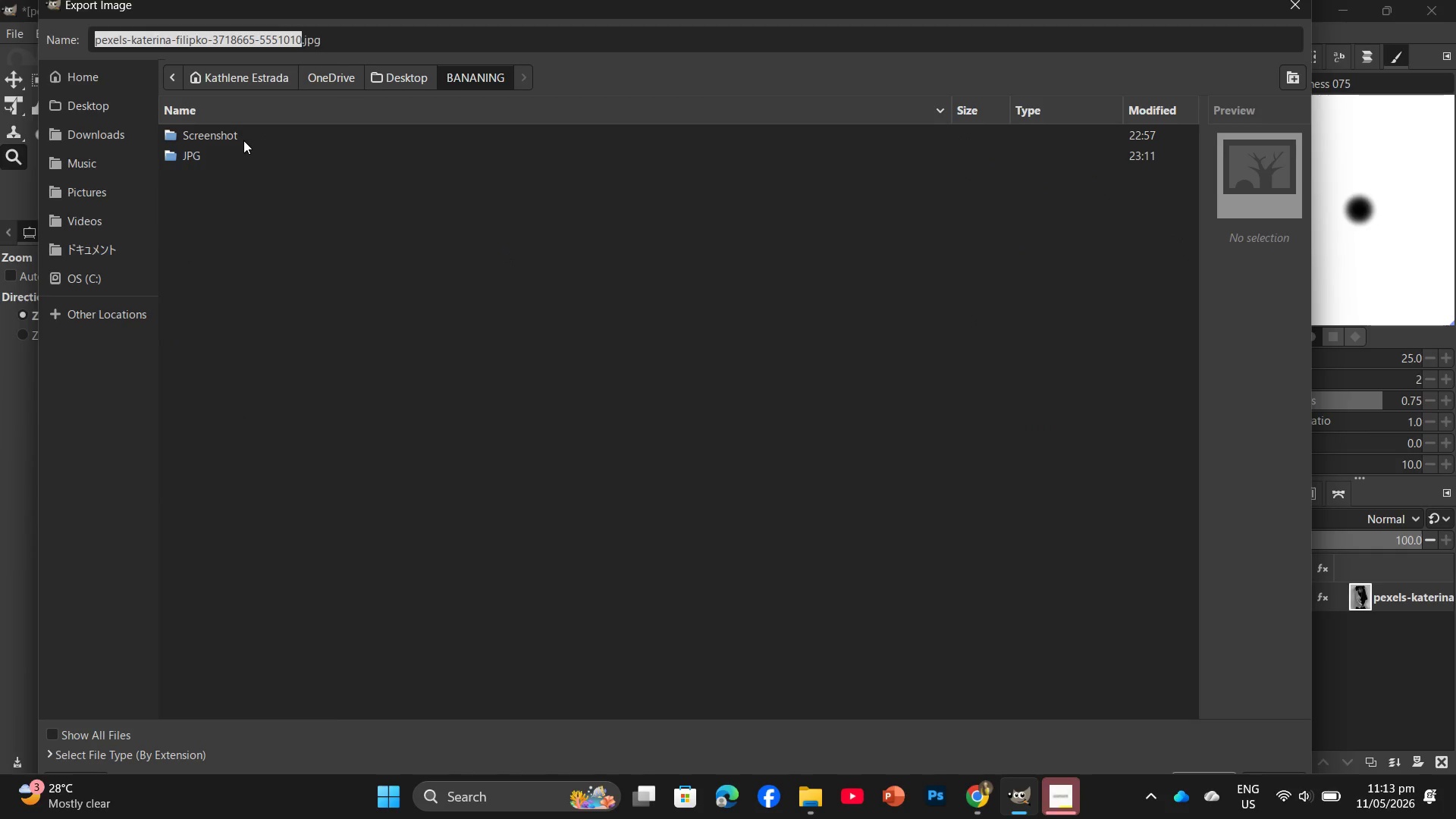 
double_click([232, 153])
 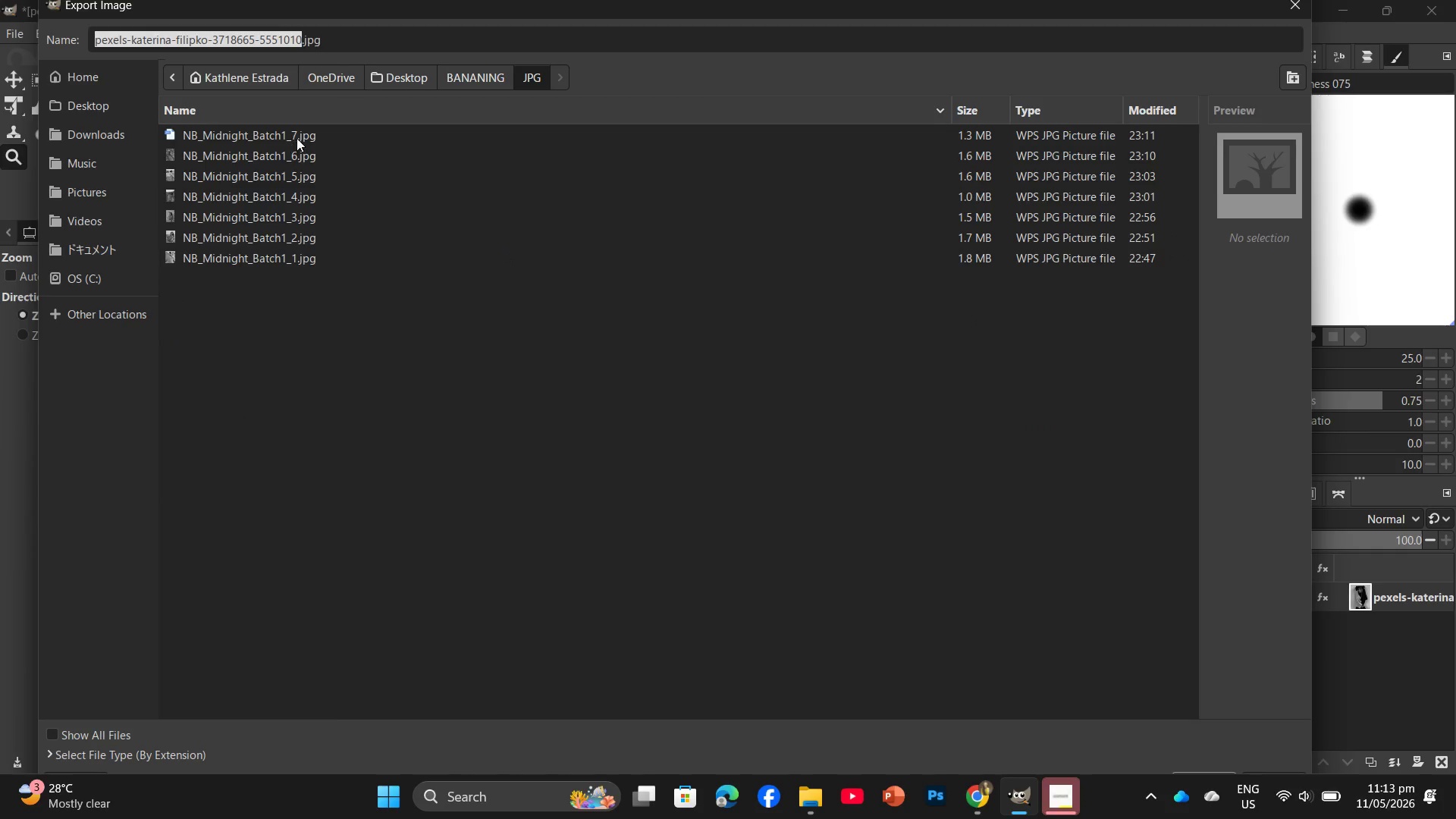 
left_click([297, 138])
 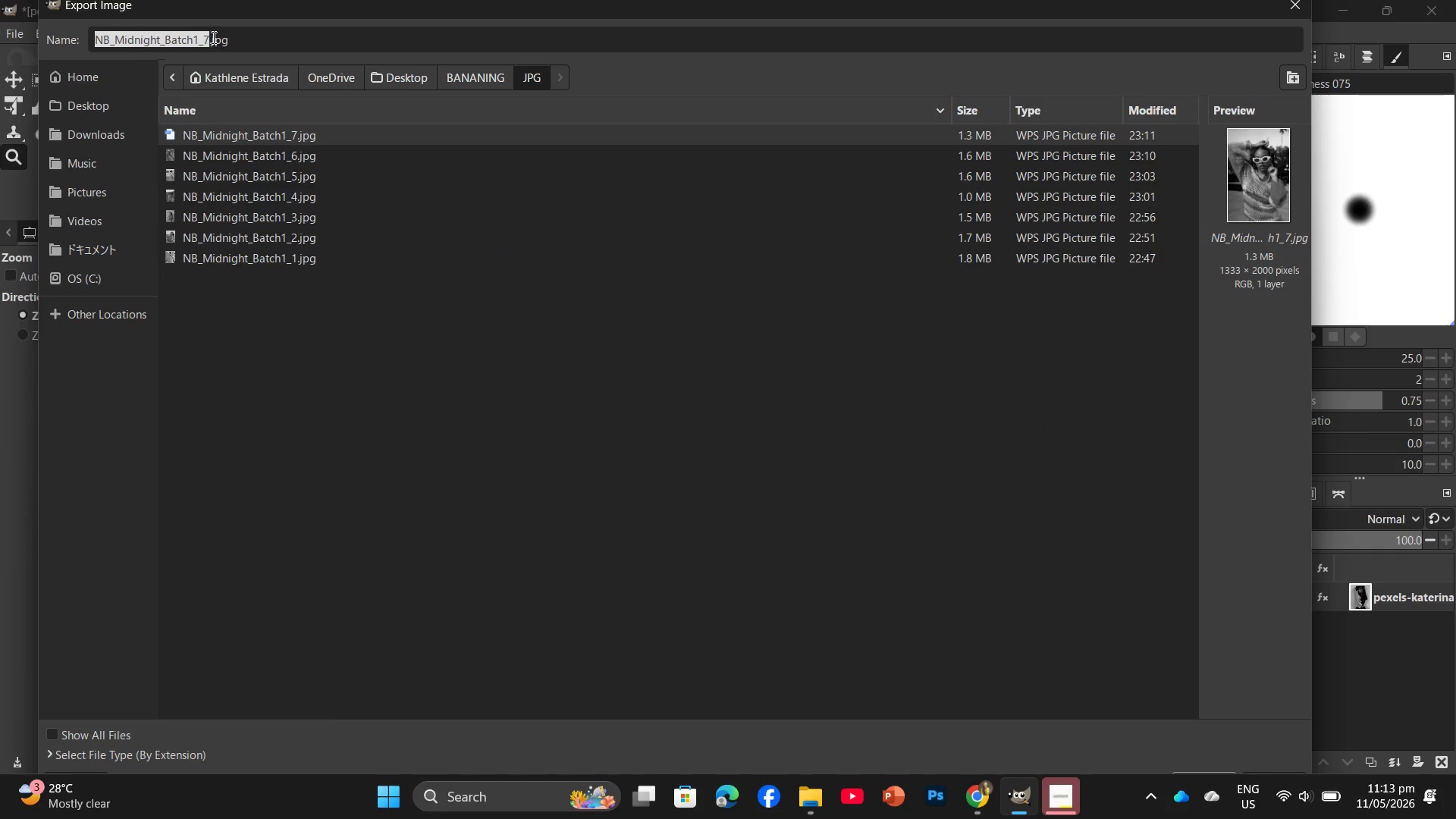 
left_click([209, 34])
 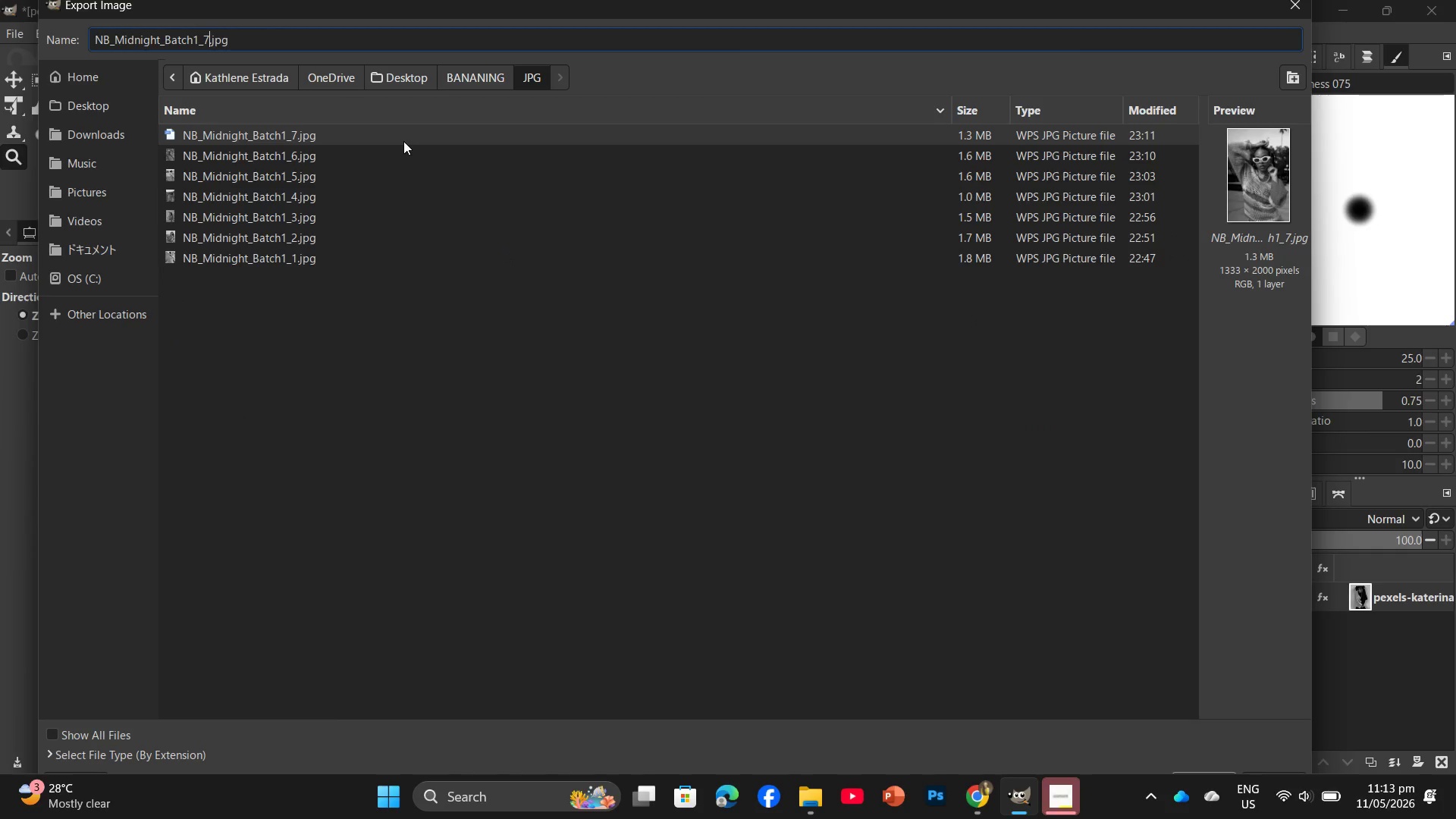 
key(Backspace)
 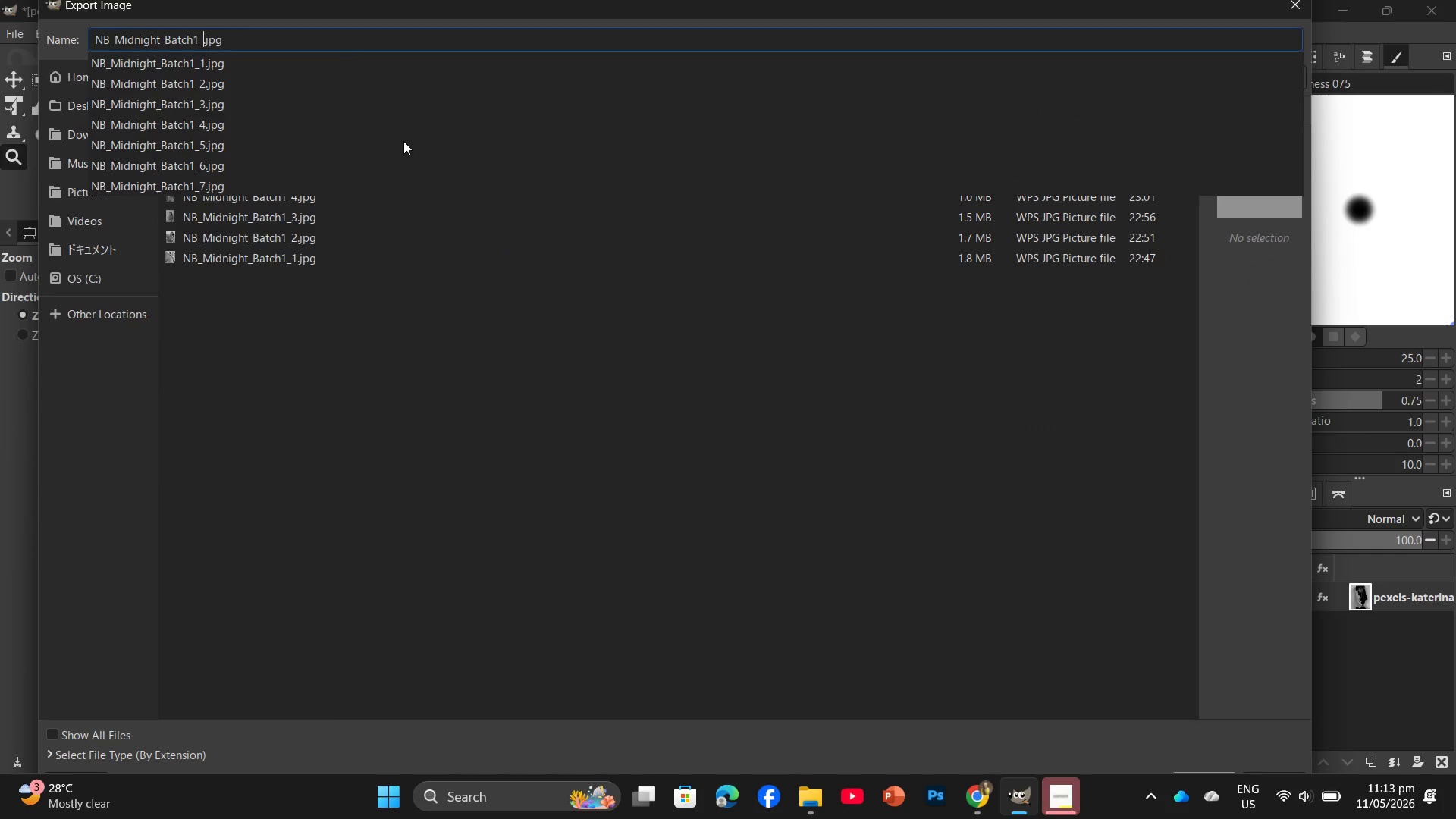 
key(Numpad8)
 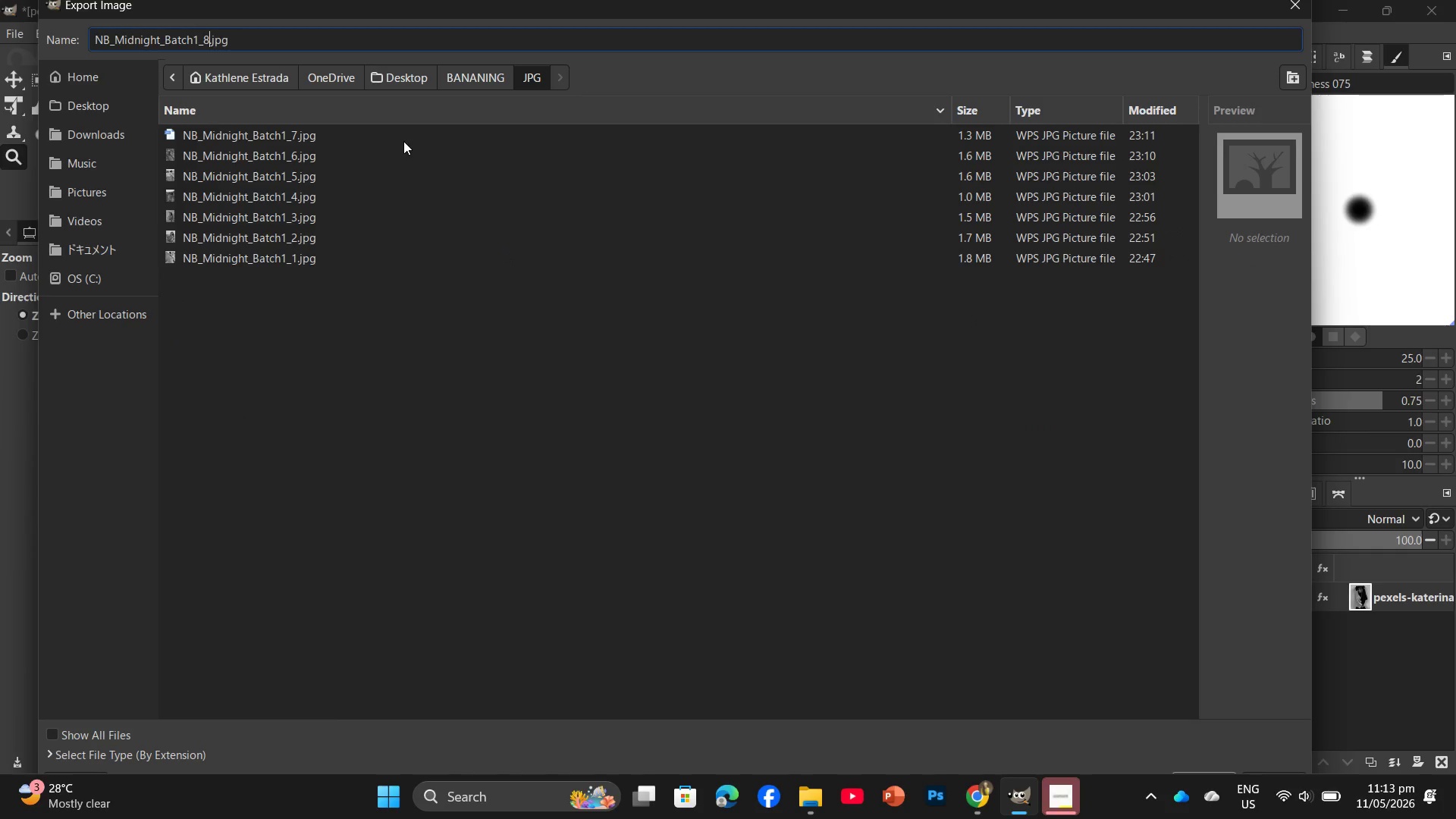 
key(Enter)
 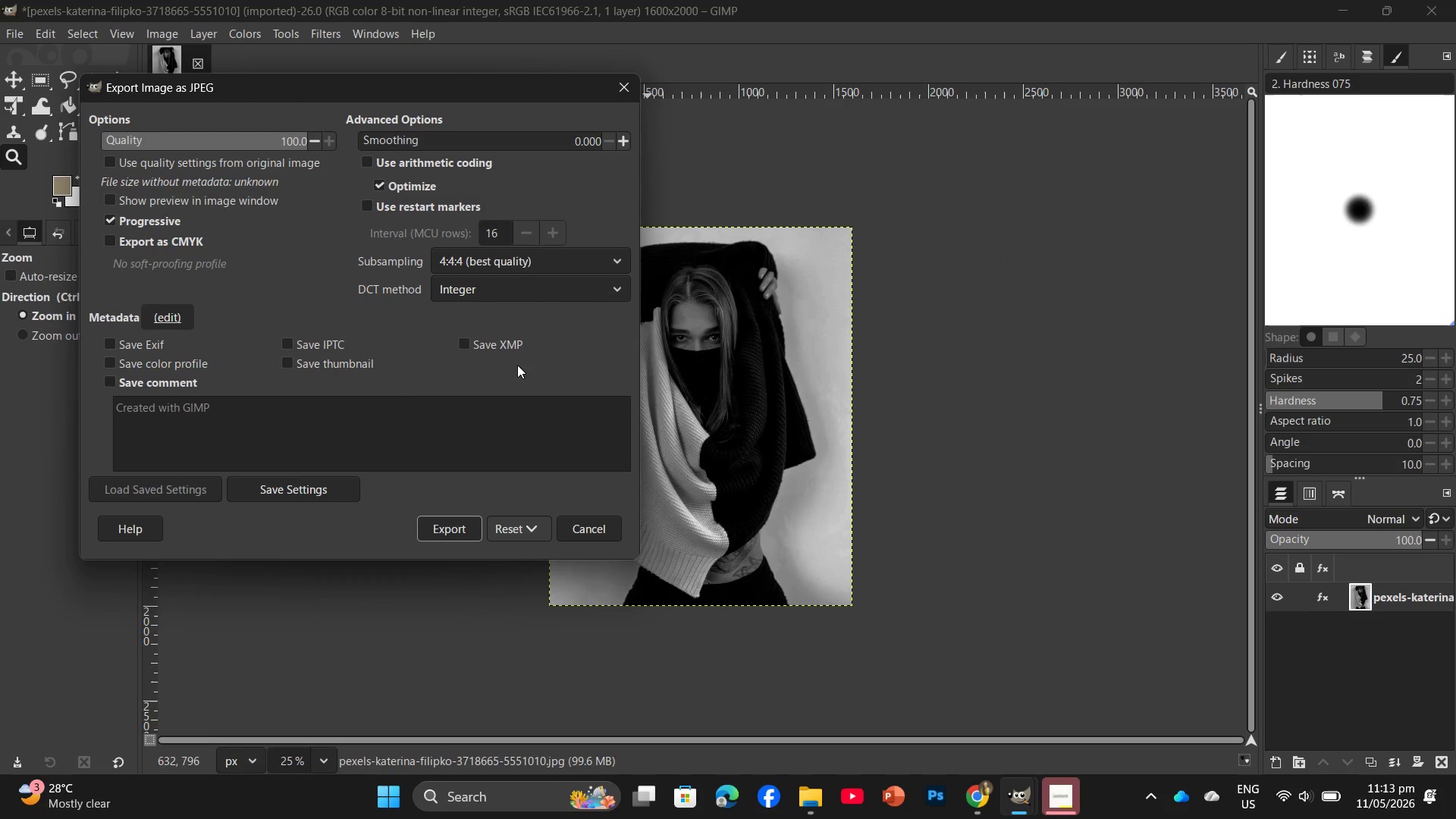 
left_click([452, 529])
 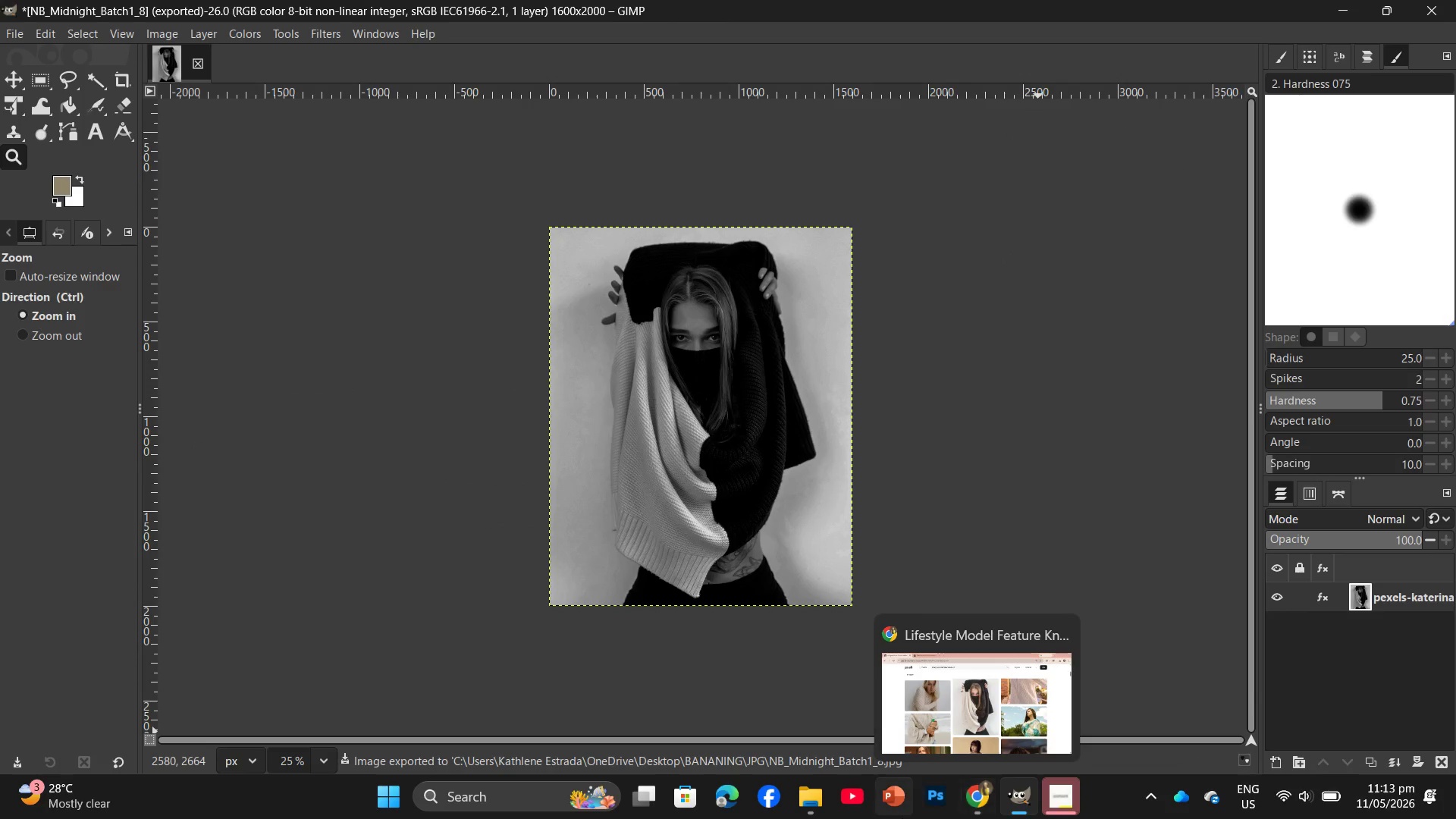 
left_click([971, 795])
 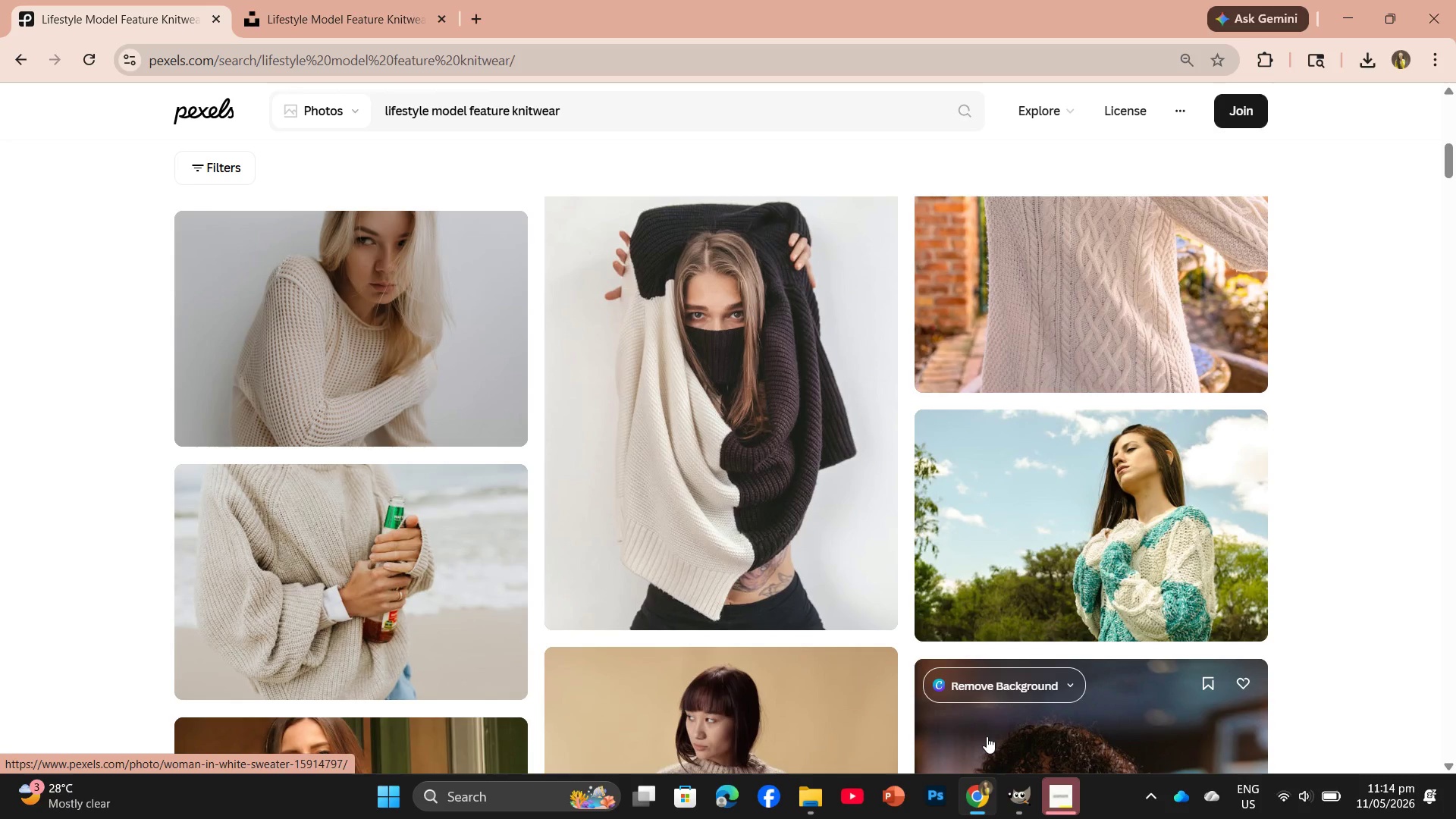 
scroll: coordinate [918, 621], scroll_direction: down, amount: 7.0
 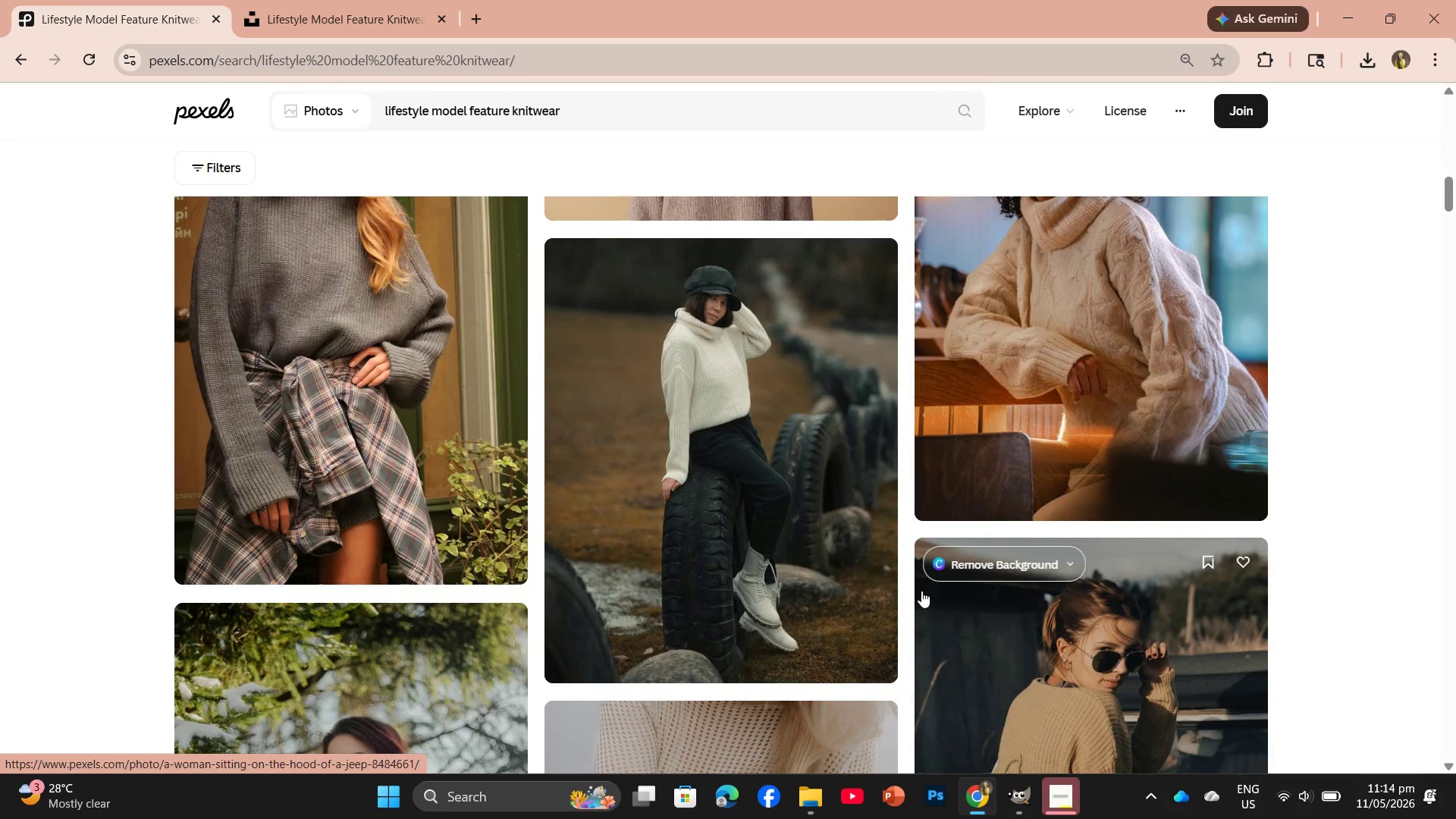 
scroll: coordinate [890, 579], scroll_direction: up, amount: 2.0
 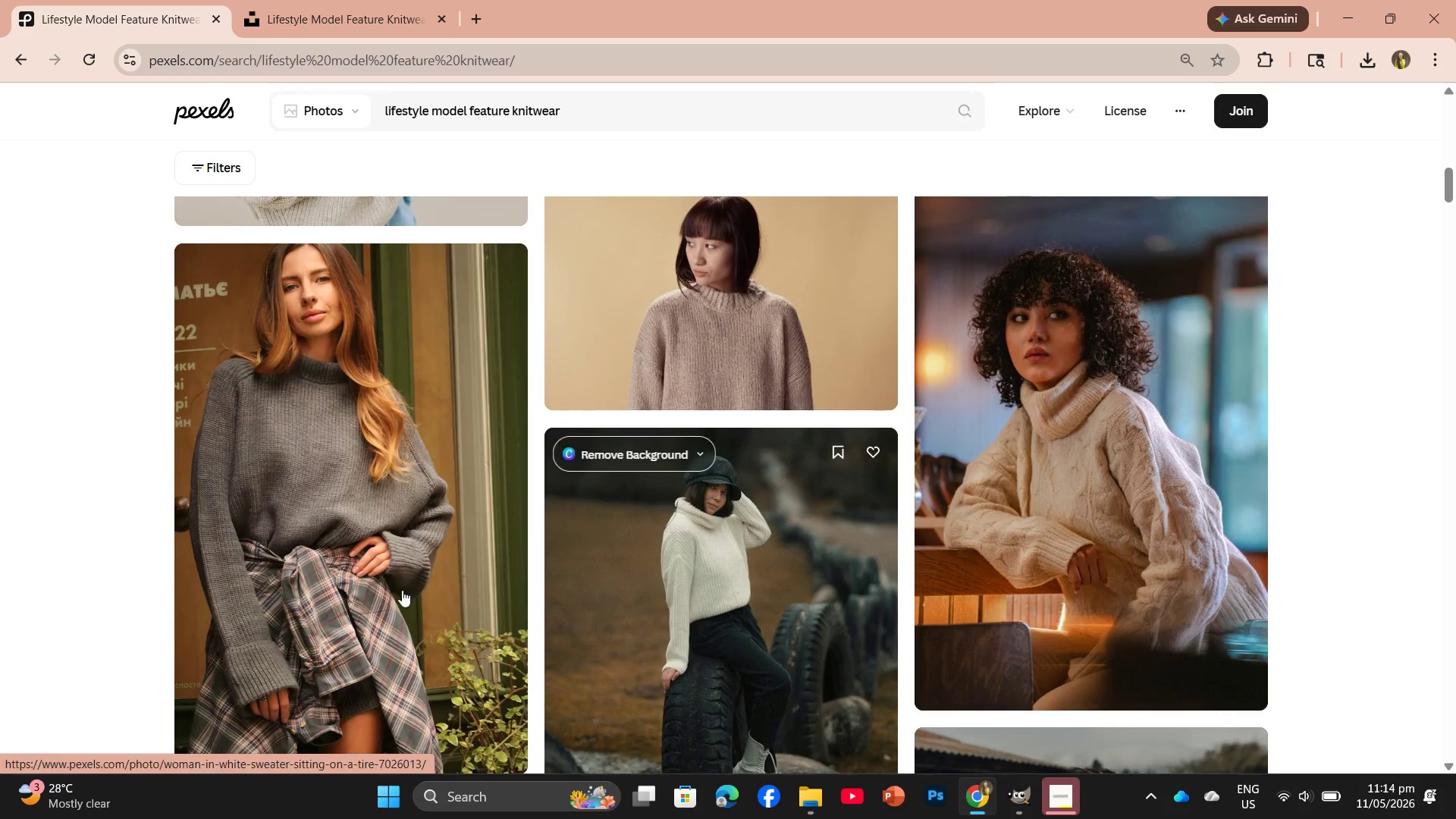 
scroll: coordinate [527, 664], scroll_direction: down, amount: 3.0
 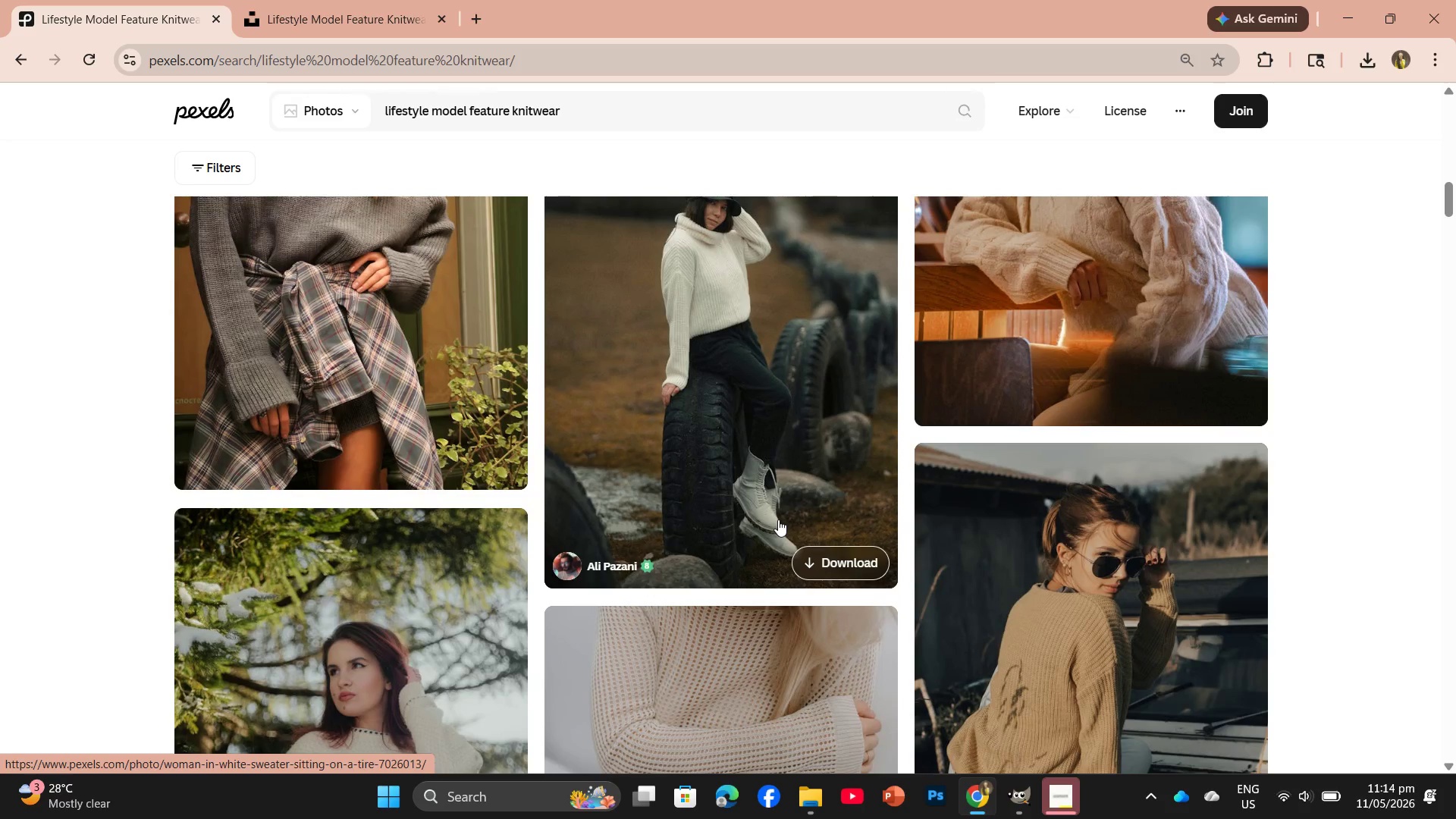 
scroll: coordinate [778, 528], scroll_direction: up, amount: 1.0
 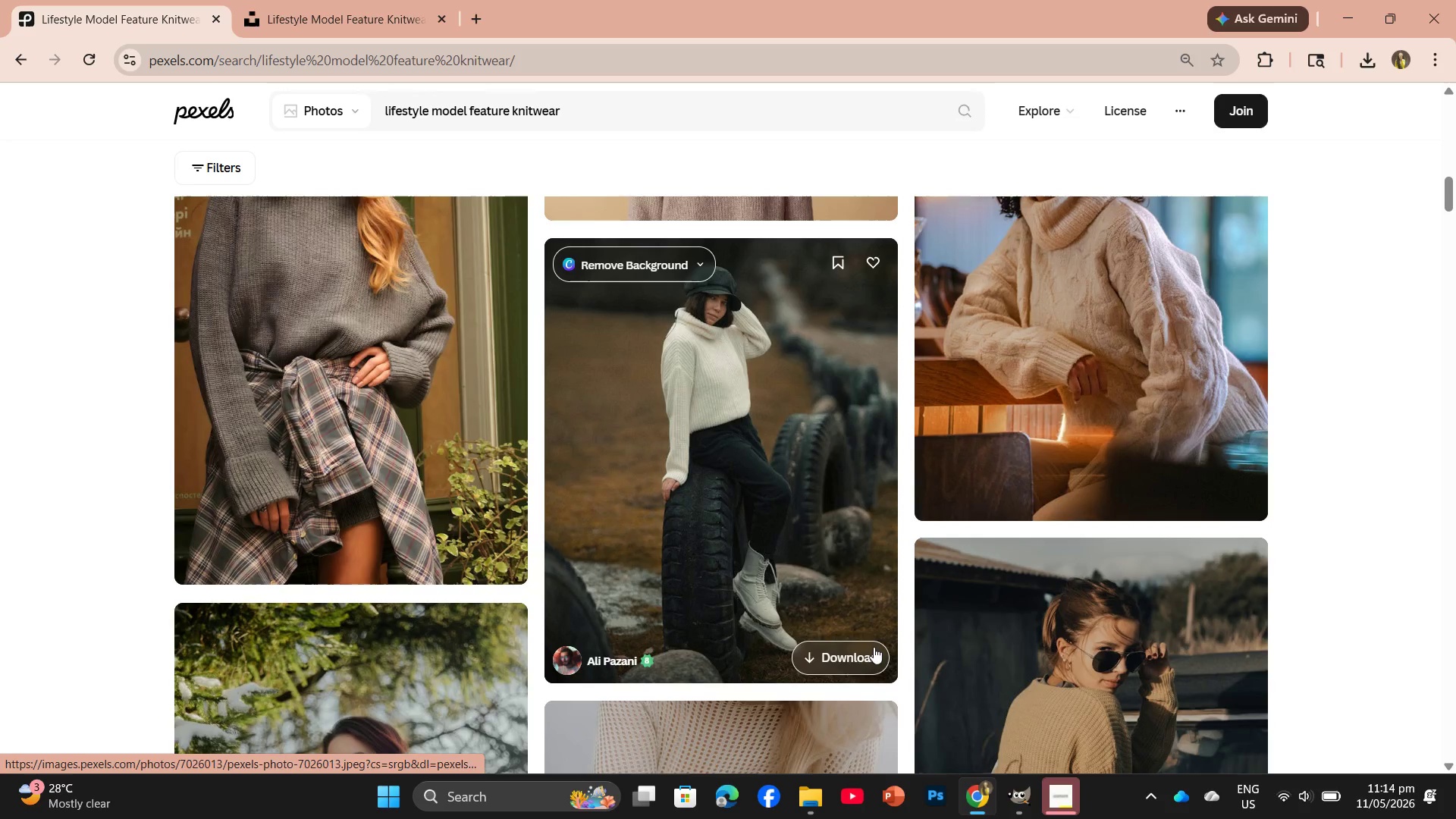 
scroll: coordinate [1317, 712], scroll_direction: down, amount: 3.0
 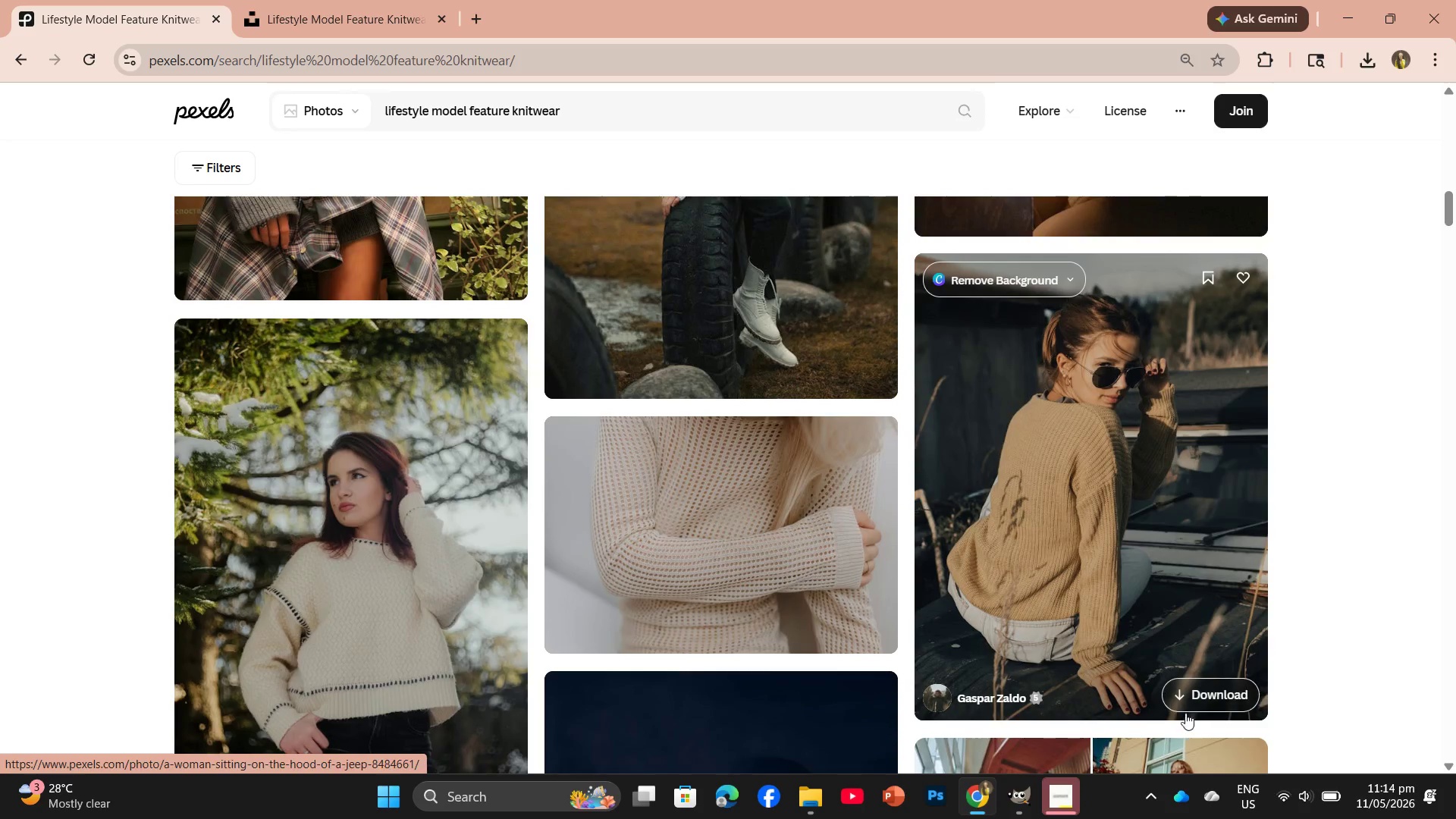 
left_click([1185, 708])
 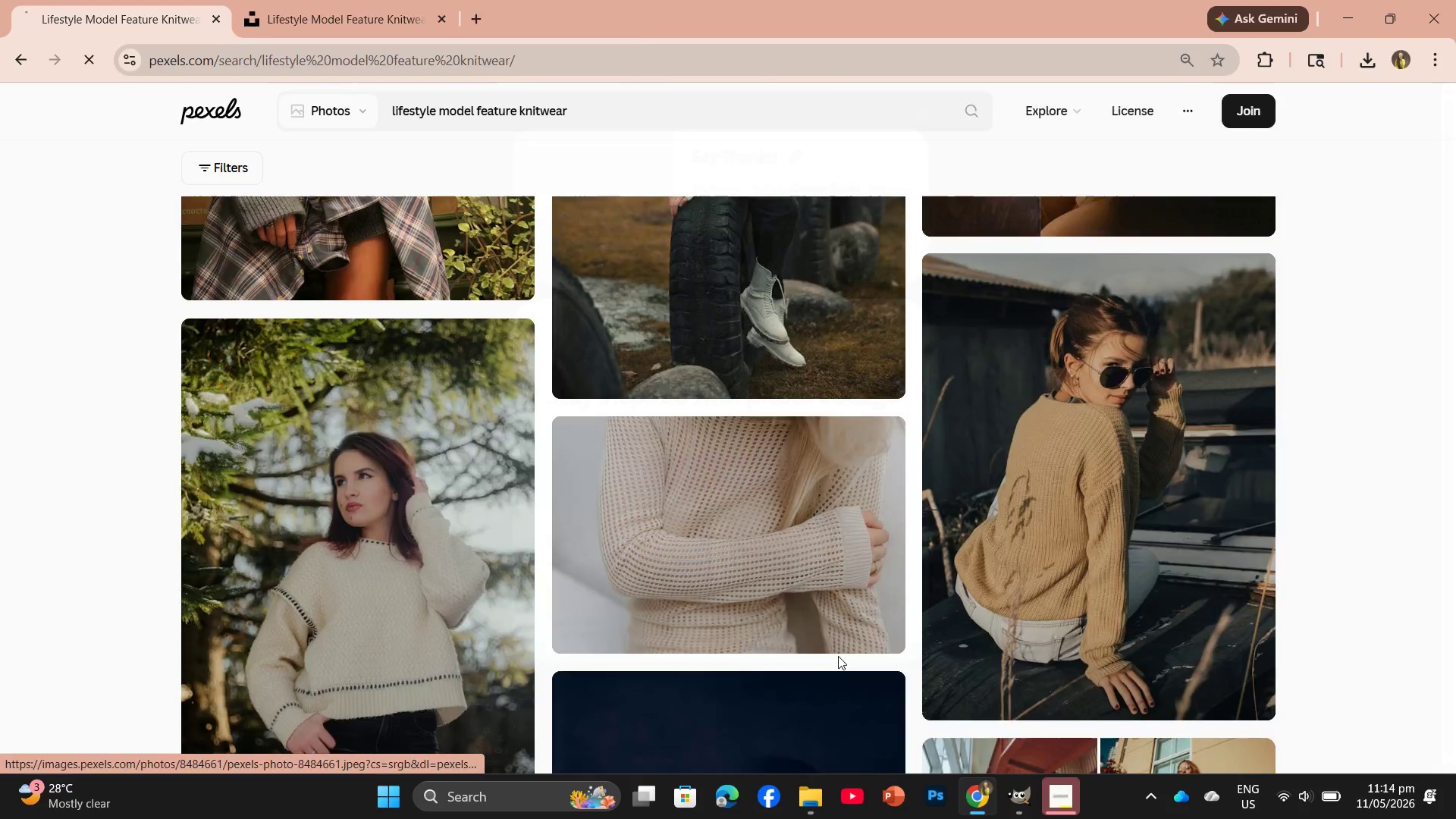 
scroll: coordinate [665, 630], scroll_direction: down, amount: 3.0
 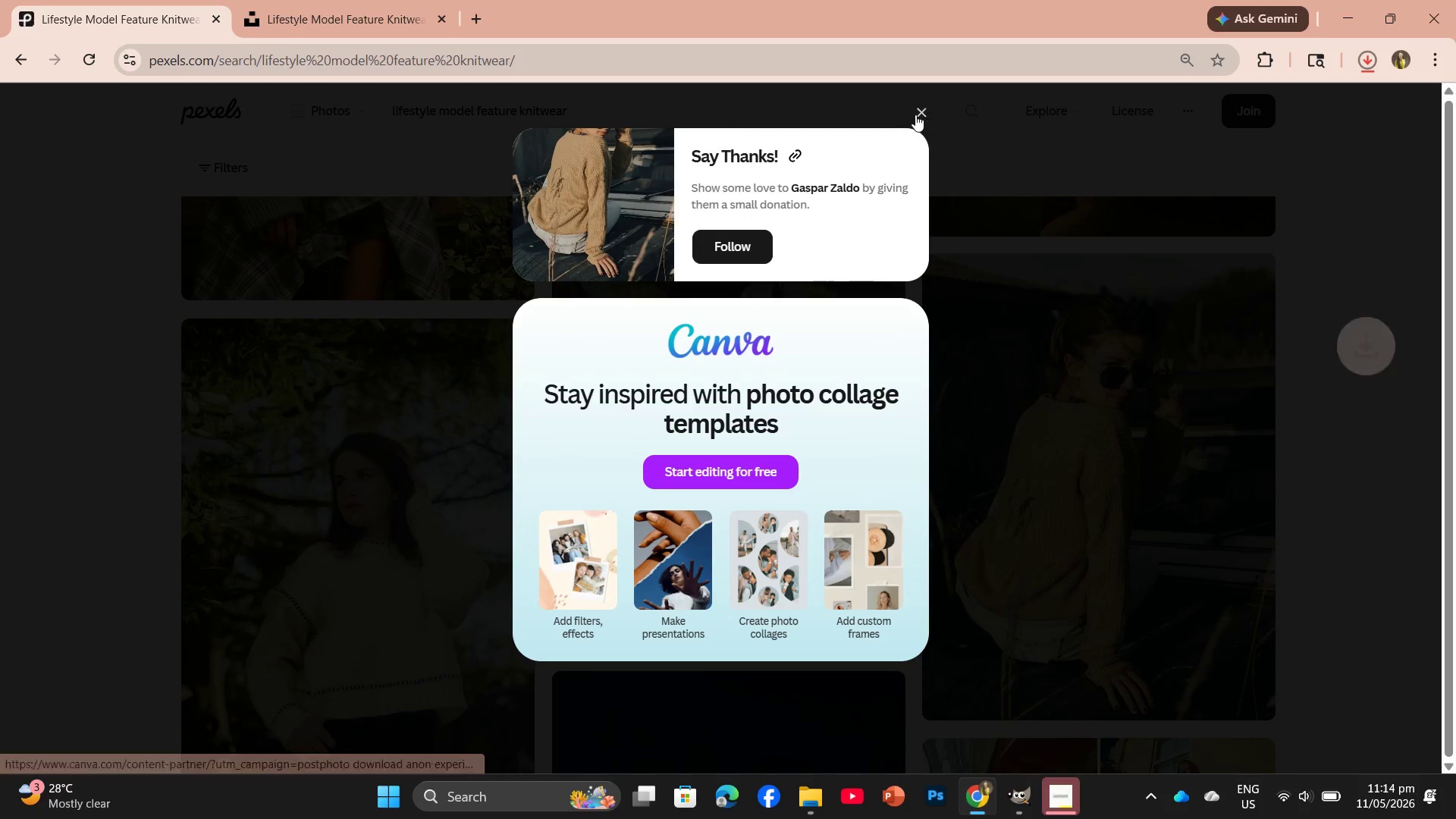 
left_click([918, 111])
 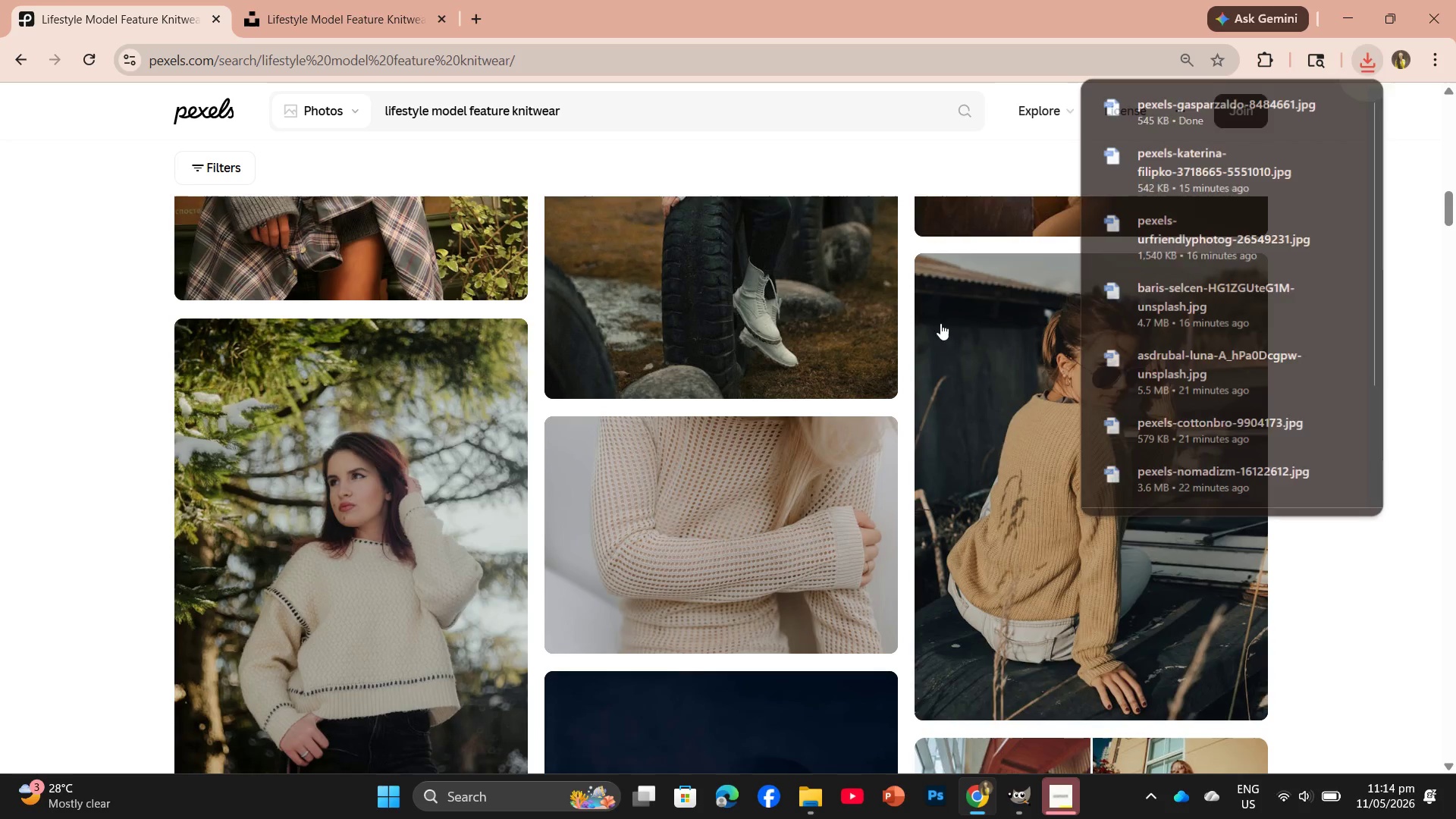 
scroll: coordinate [778, 435], scroll_direction: down, amount: 19.0
 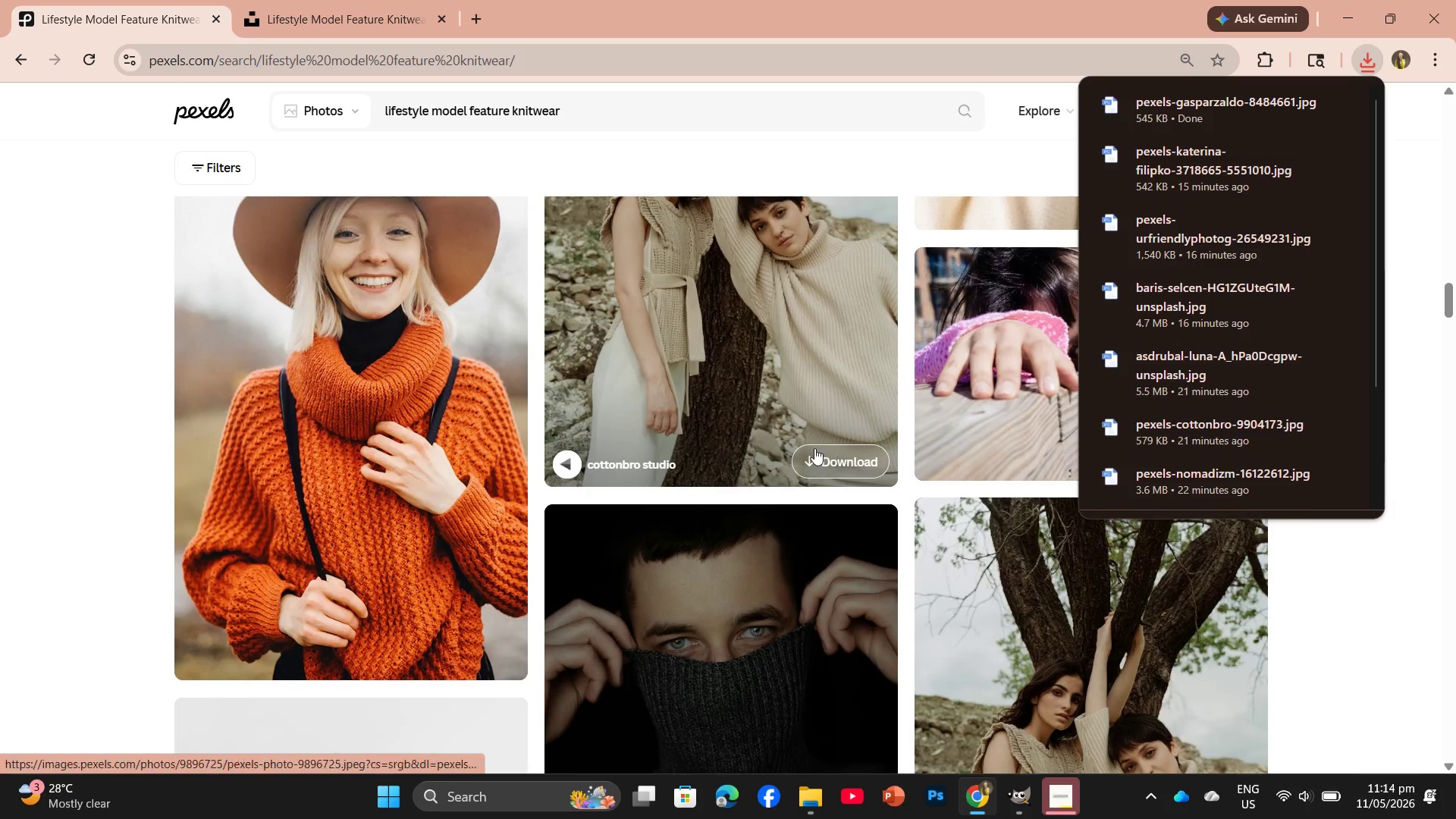 
scroll: coordinate [810, 447], scroll_direction: up, amount: 2.0
 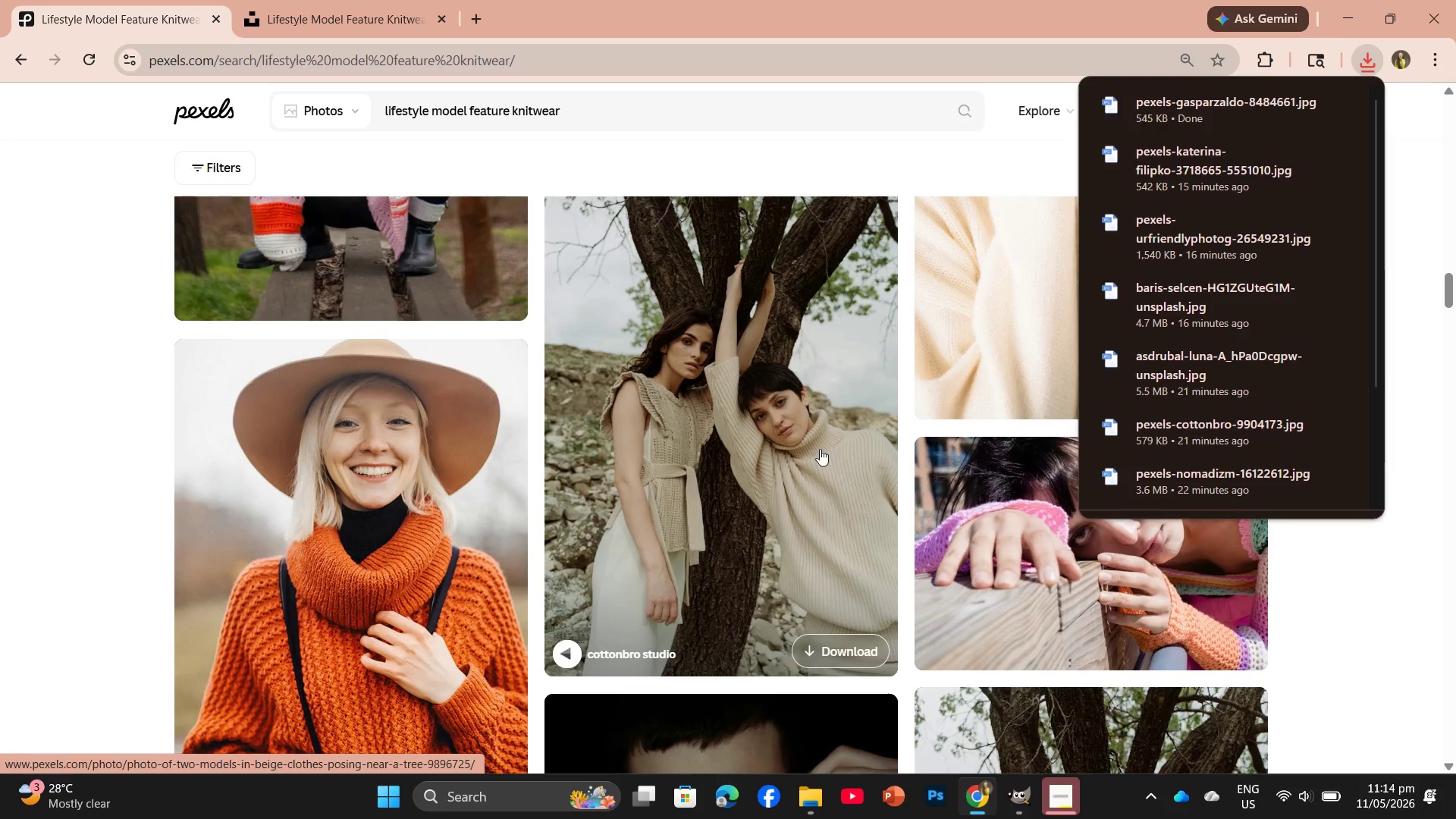 
scroll: coordinate [844, 468], scroll_direction: down, amount: 4.0
 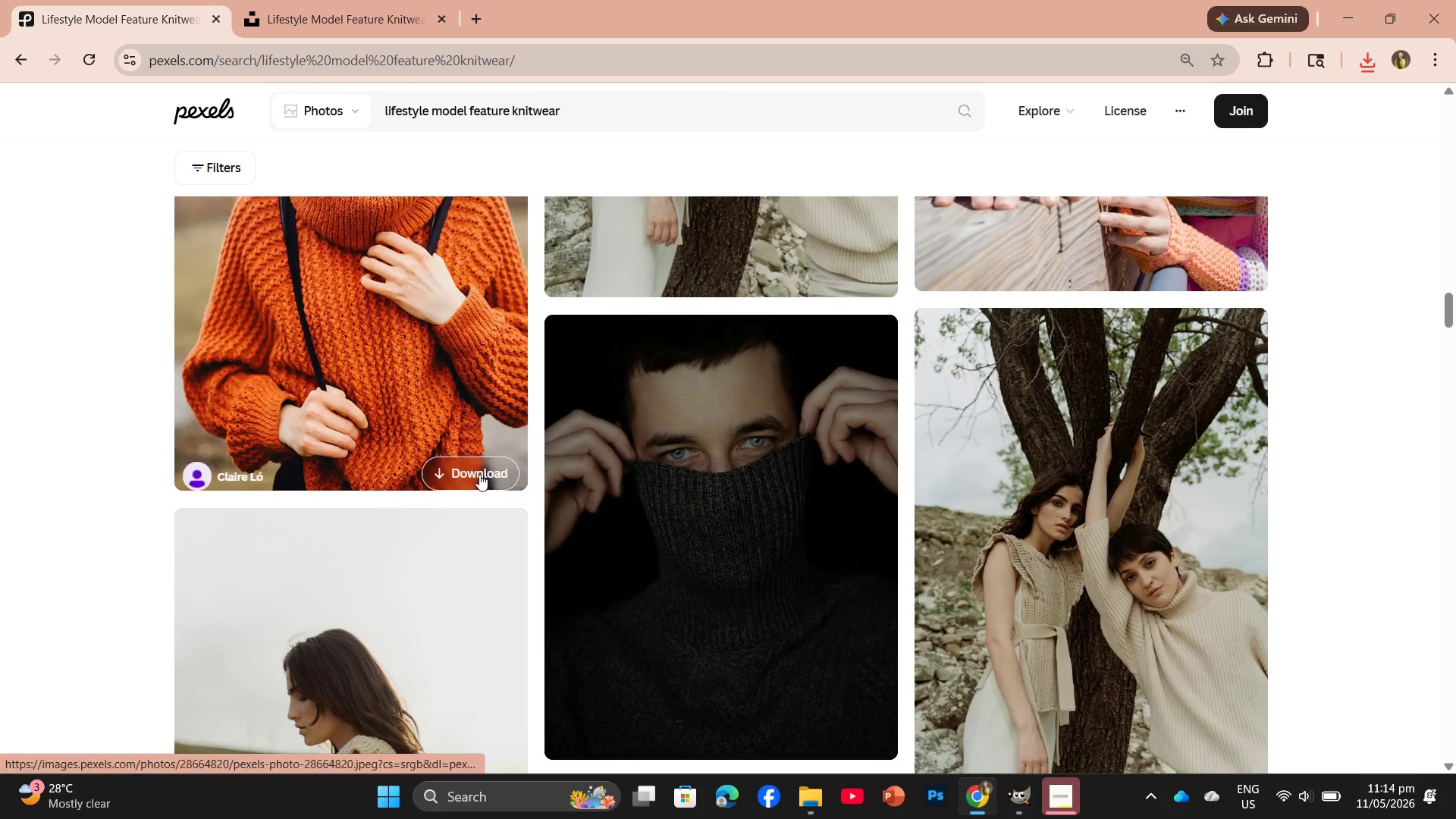 
left_click([469, 458])
 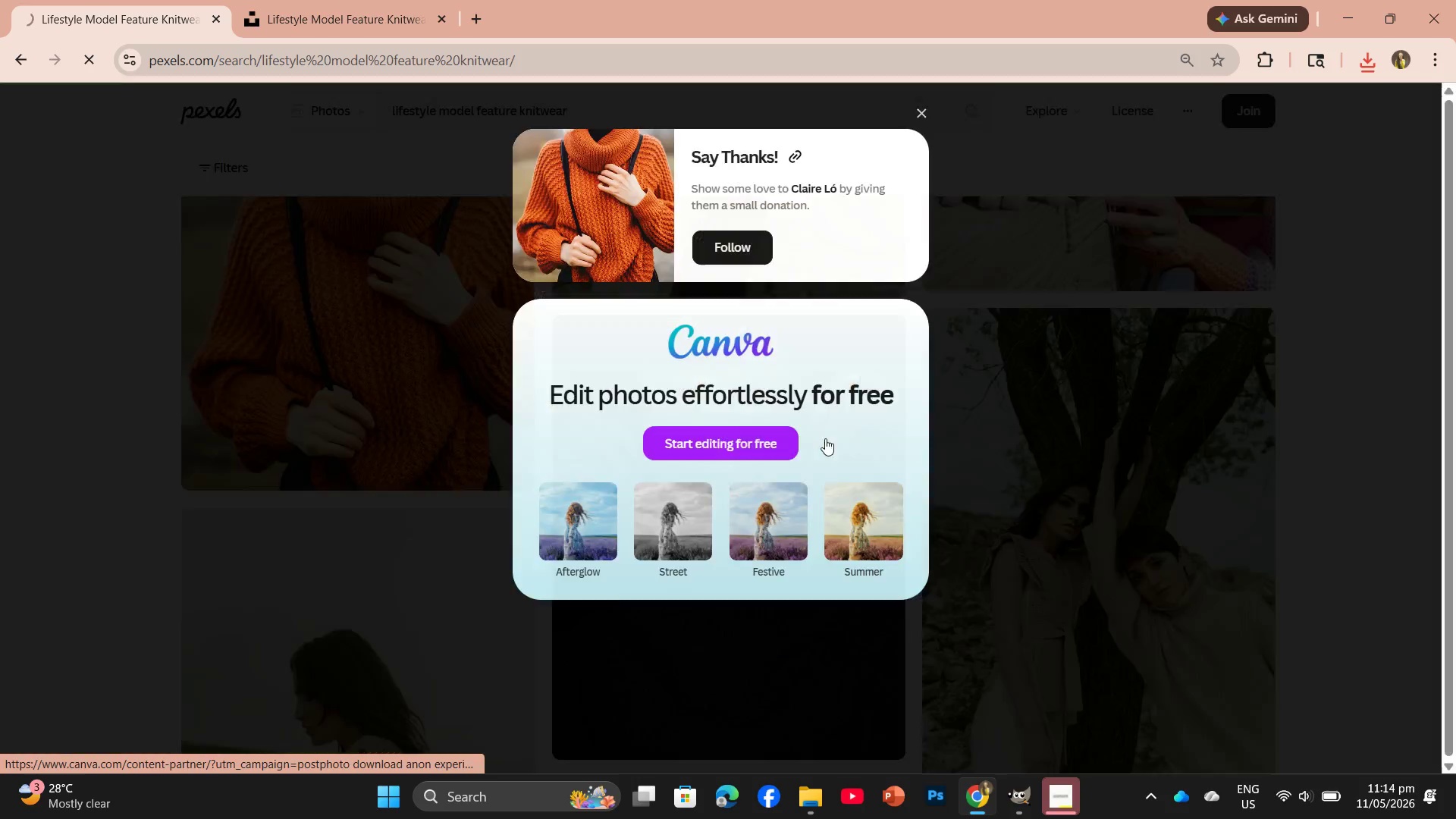 
scroll: coordinate [836, 434], scroll_direction: down, amount: 3.0
 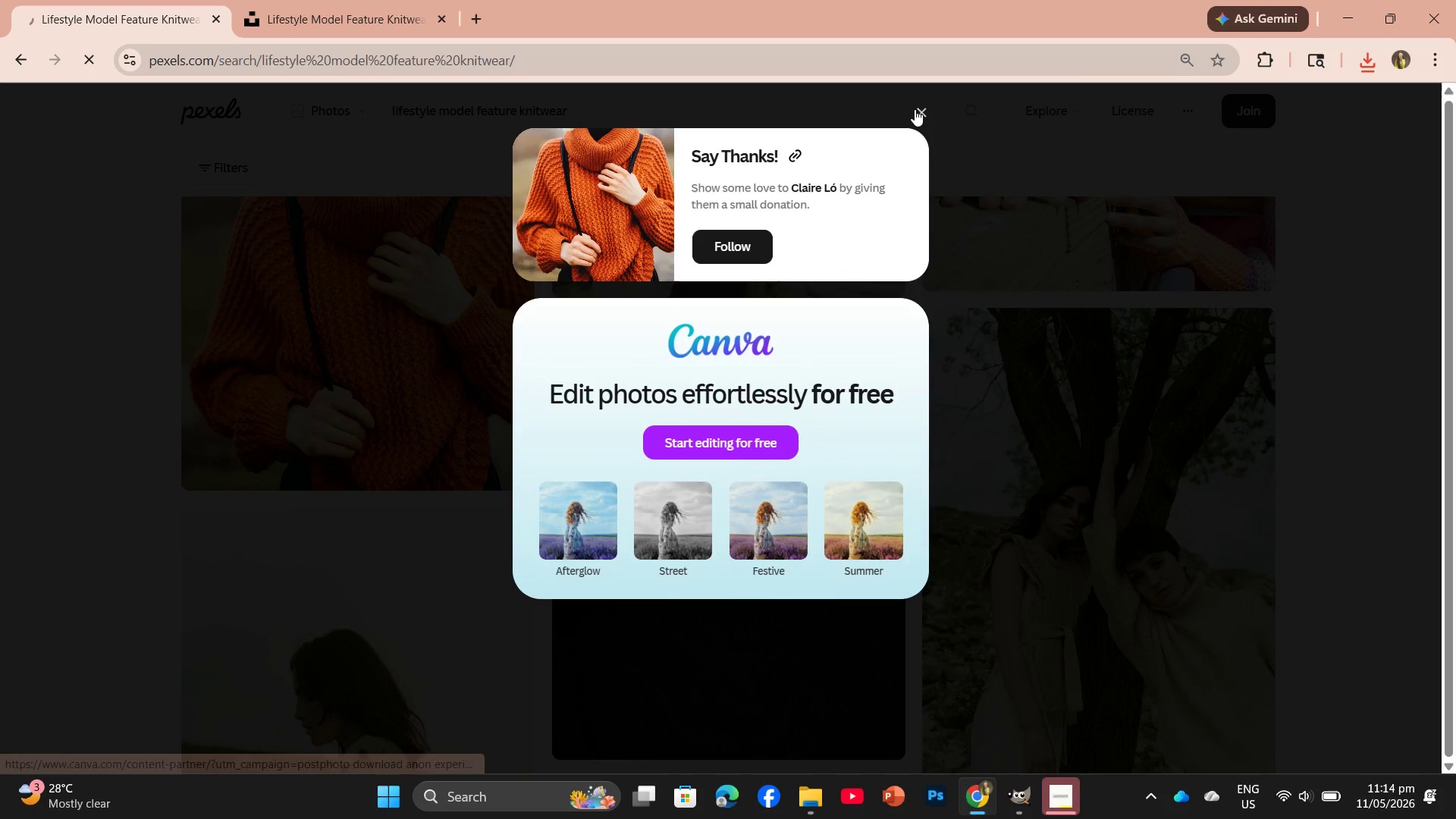 
left_click([915, 109])
 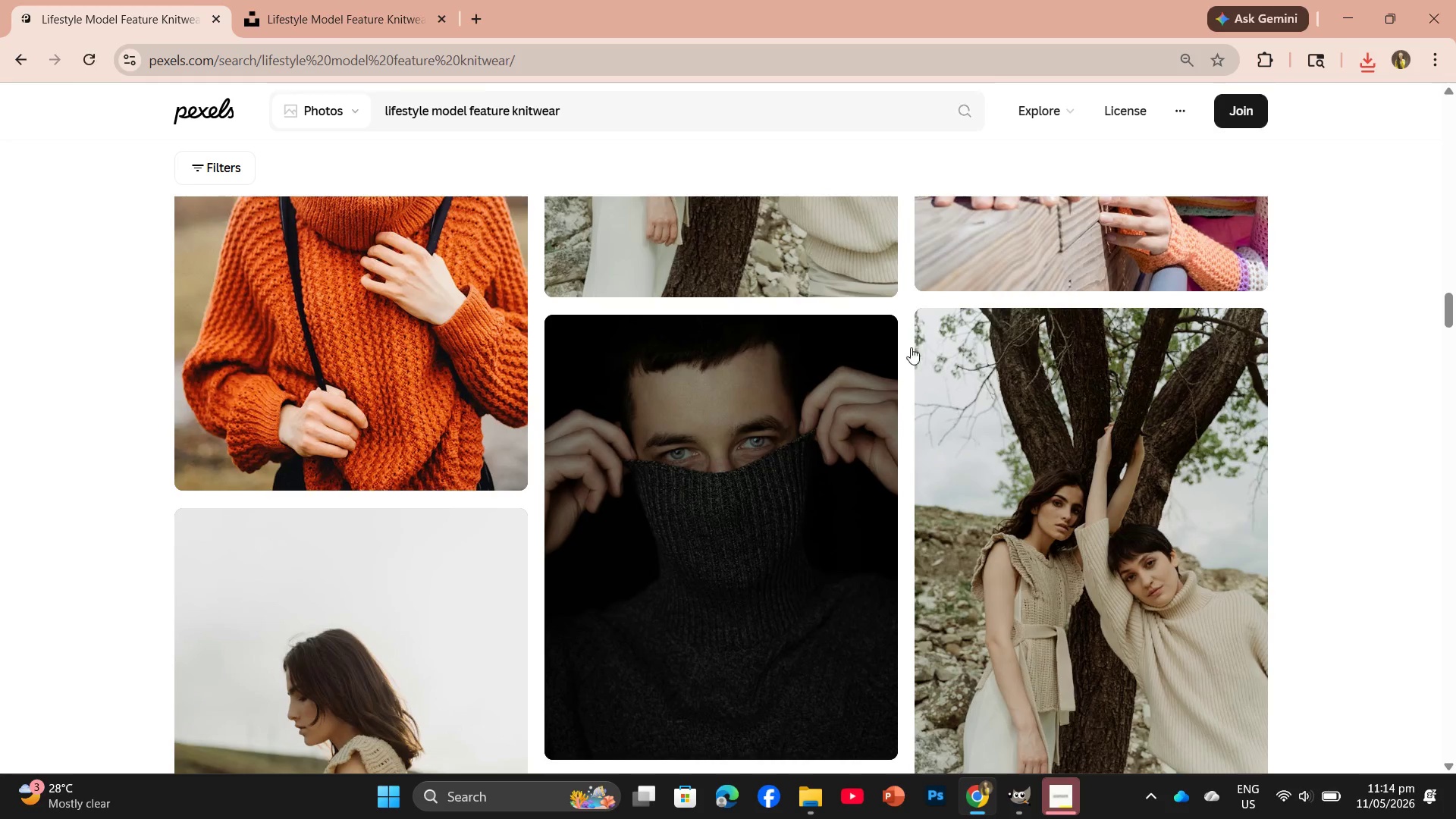 
scroll: coordinate [812, 485], scroll_direction: down, amount: 13.0
 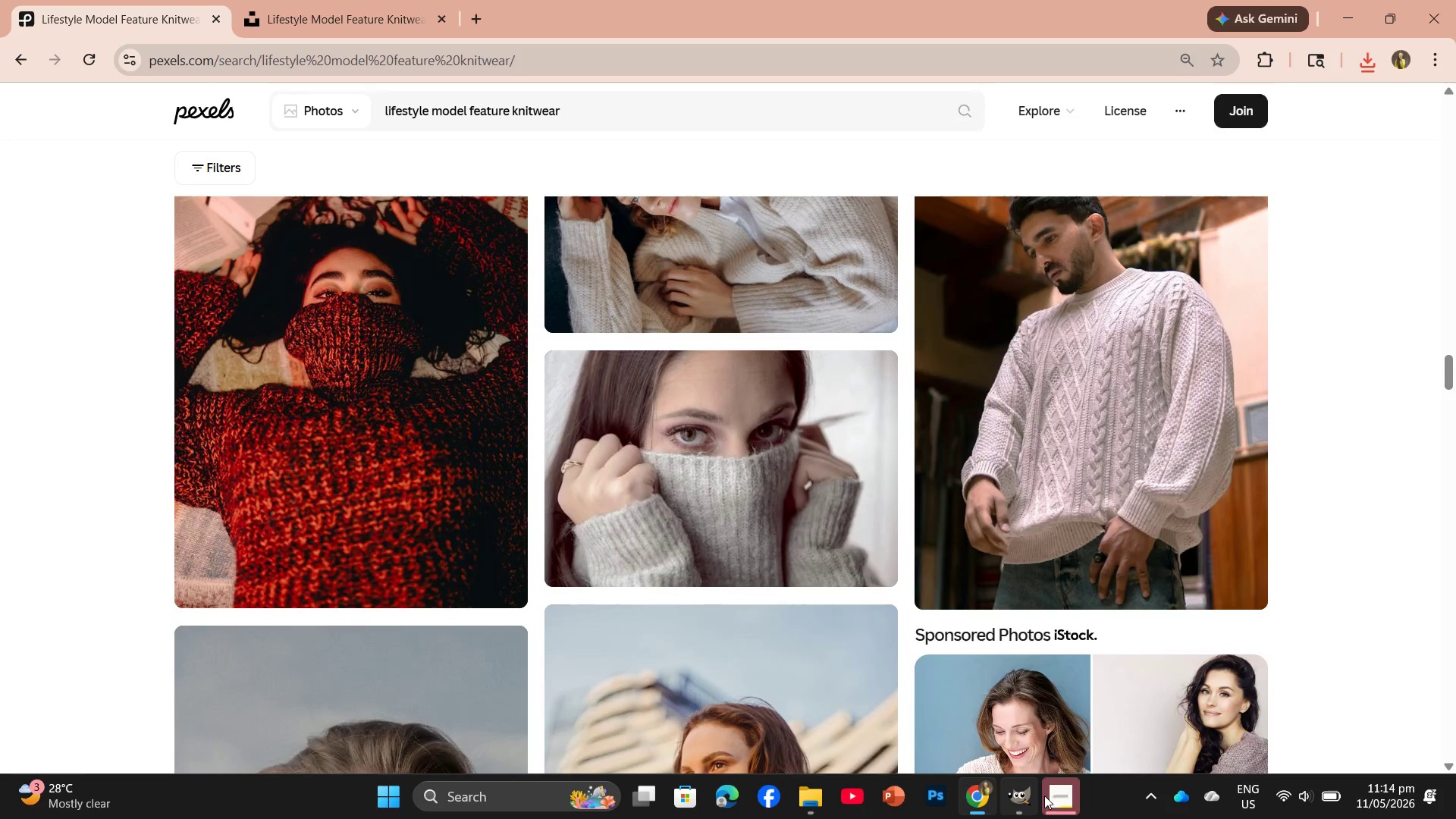 
left_click([1065, 798])